 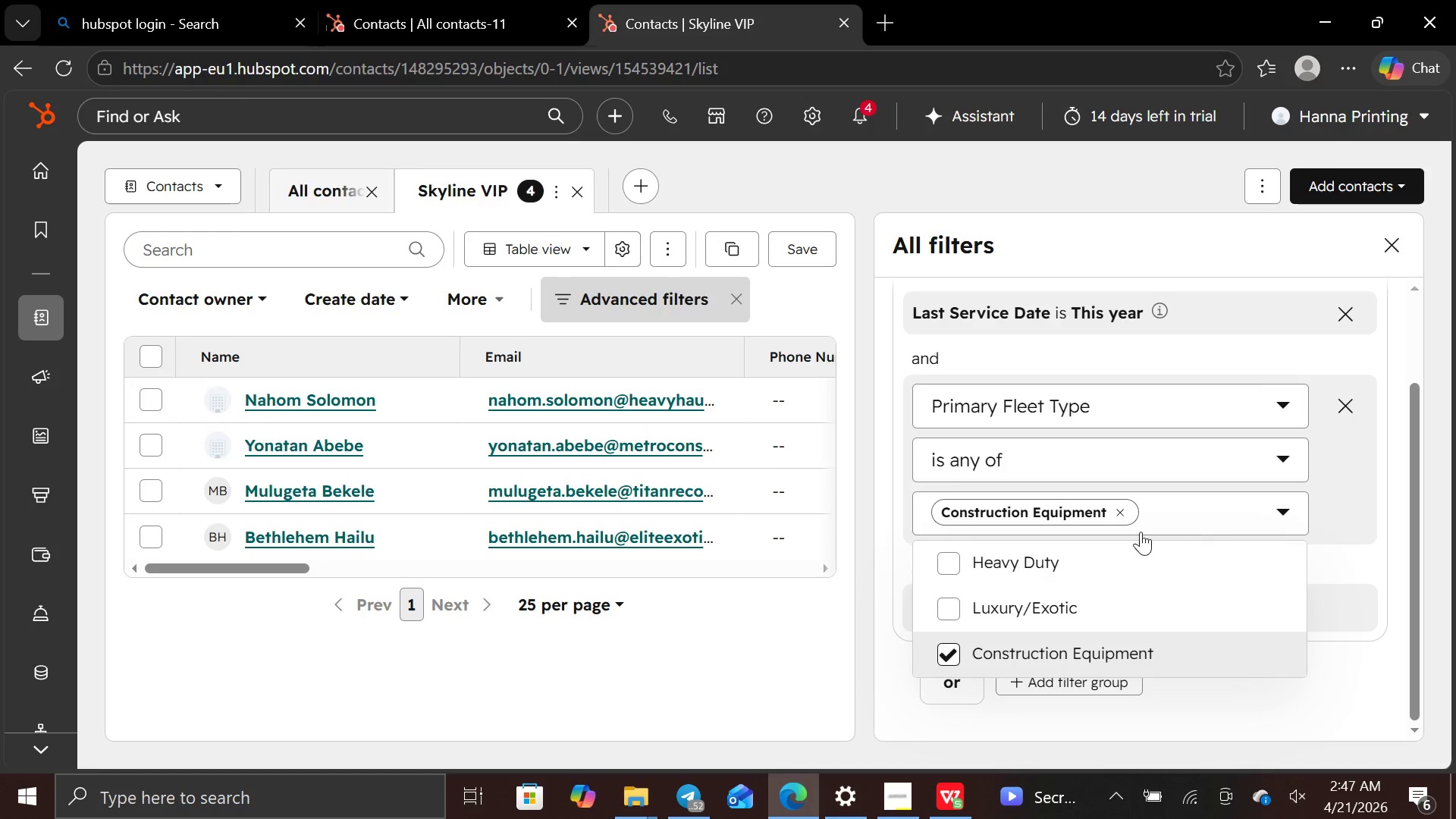 
left_click([1089, 549])
 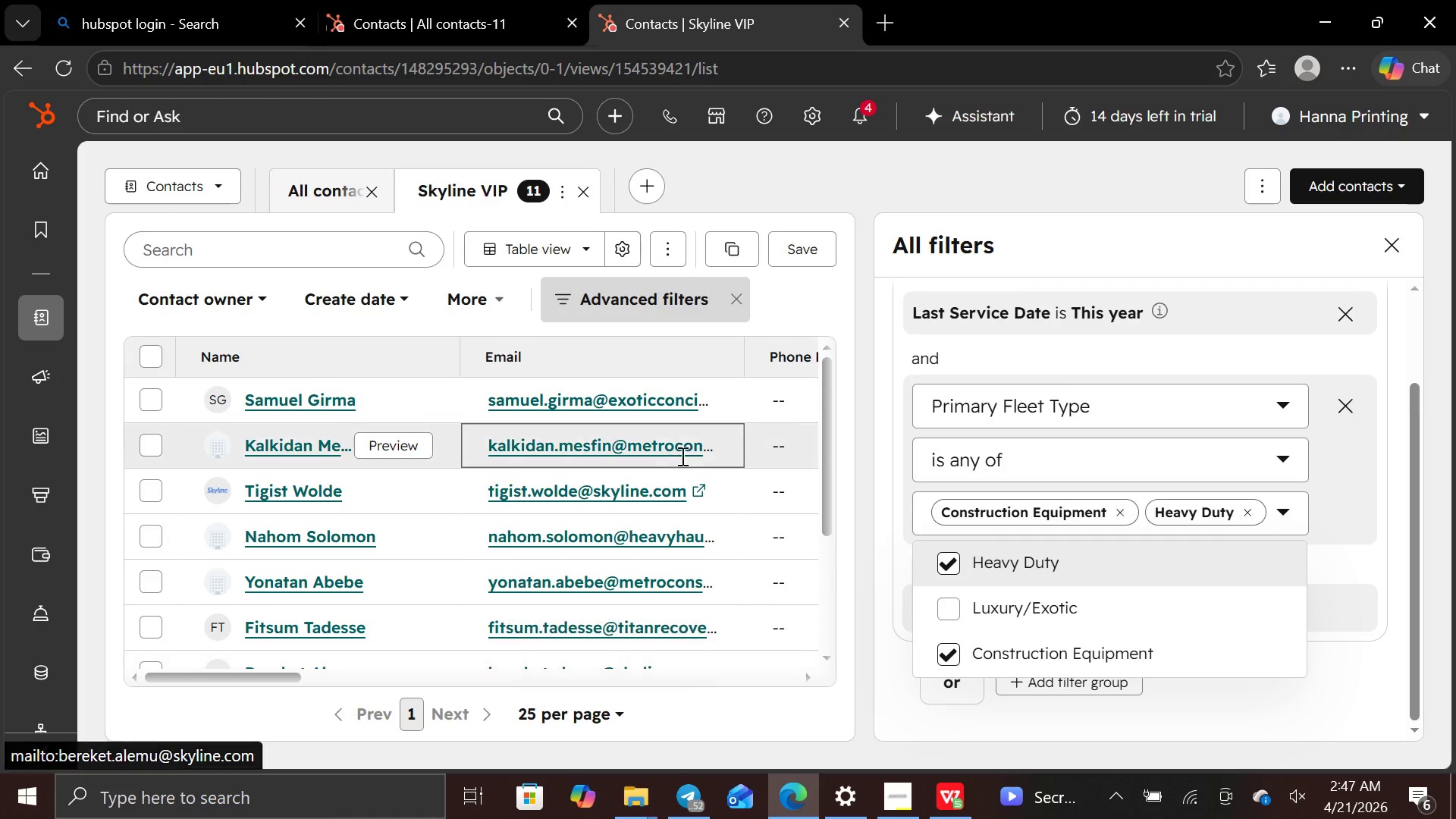 
wait(5.41)
 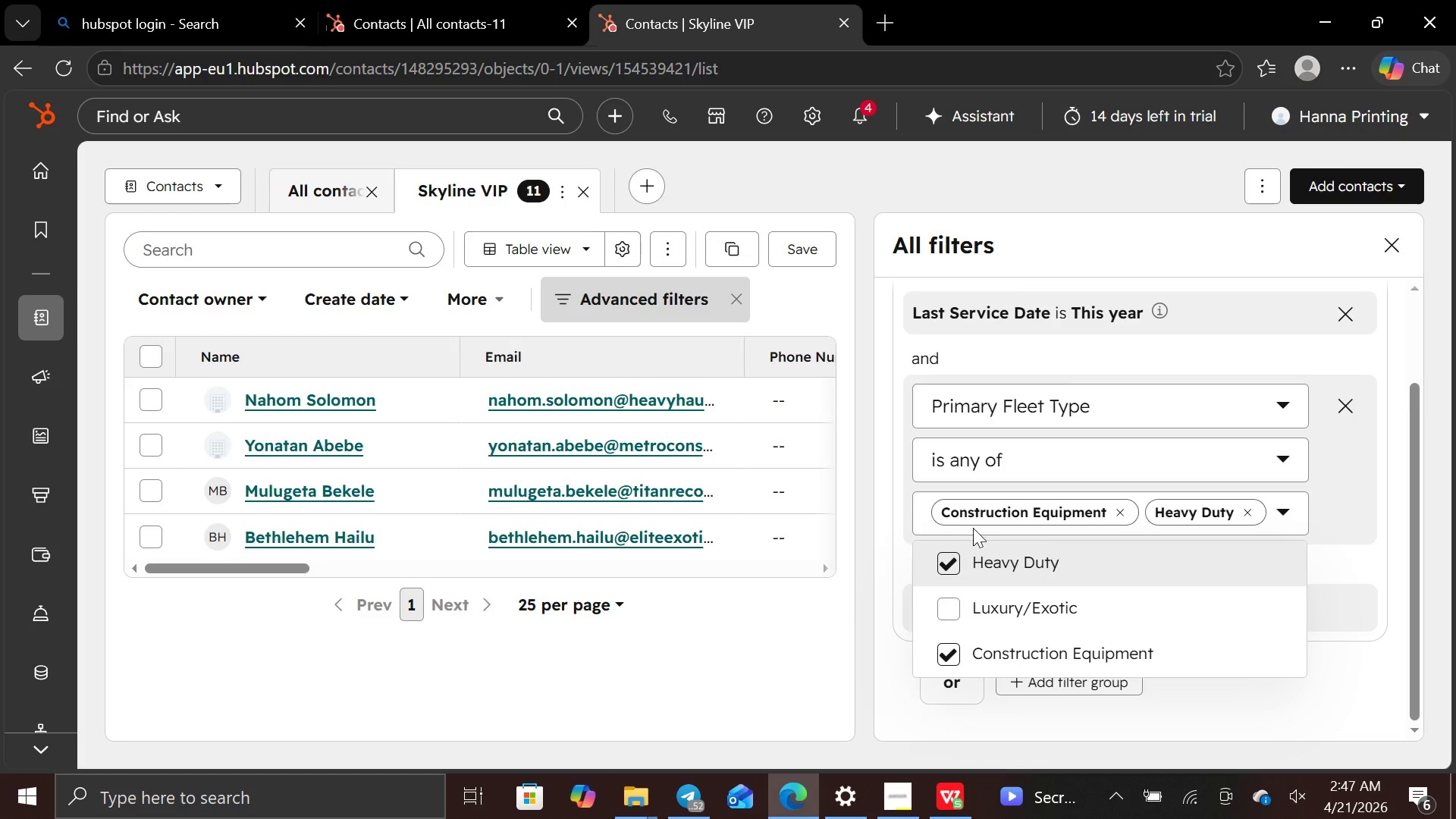 
left_click([960, 571])
 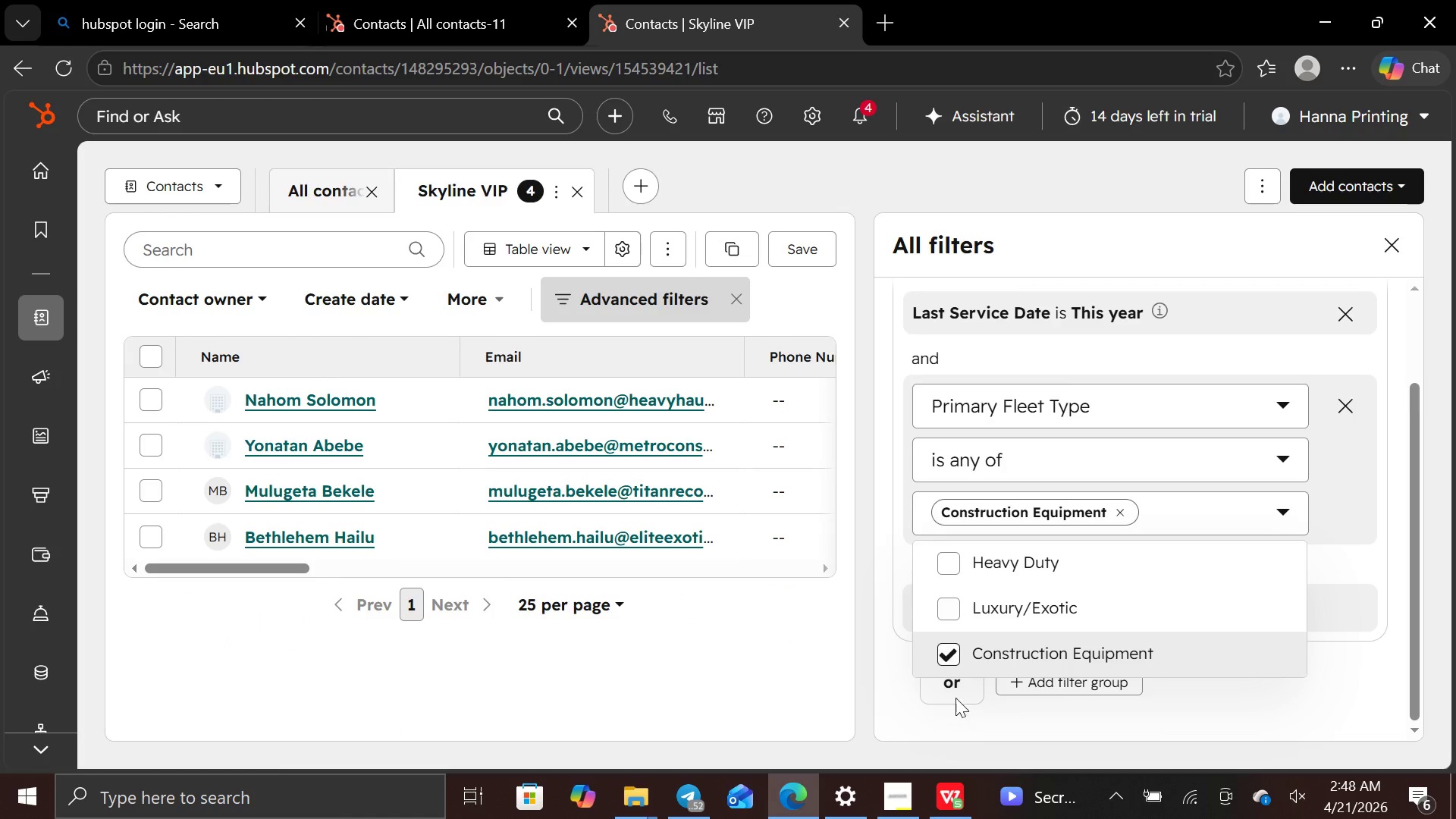 
left_click([951, 657])
 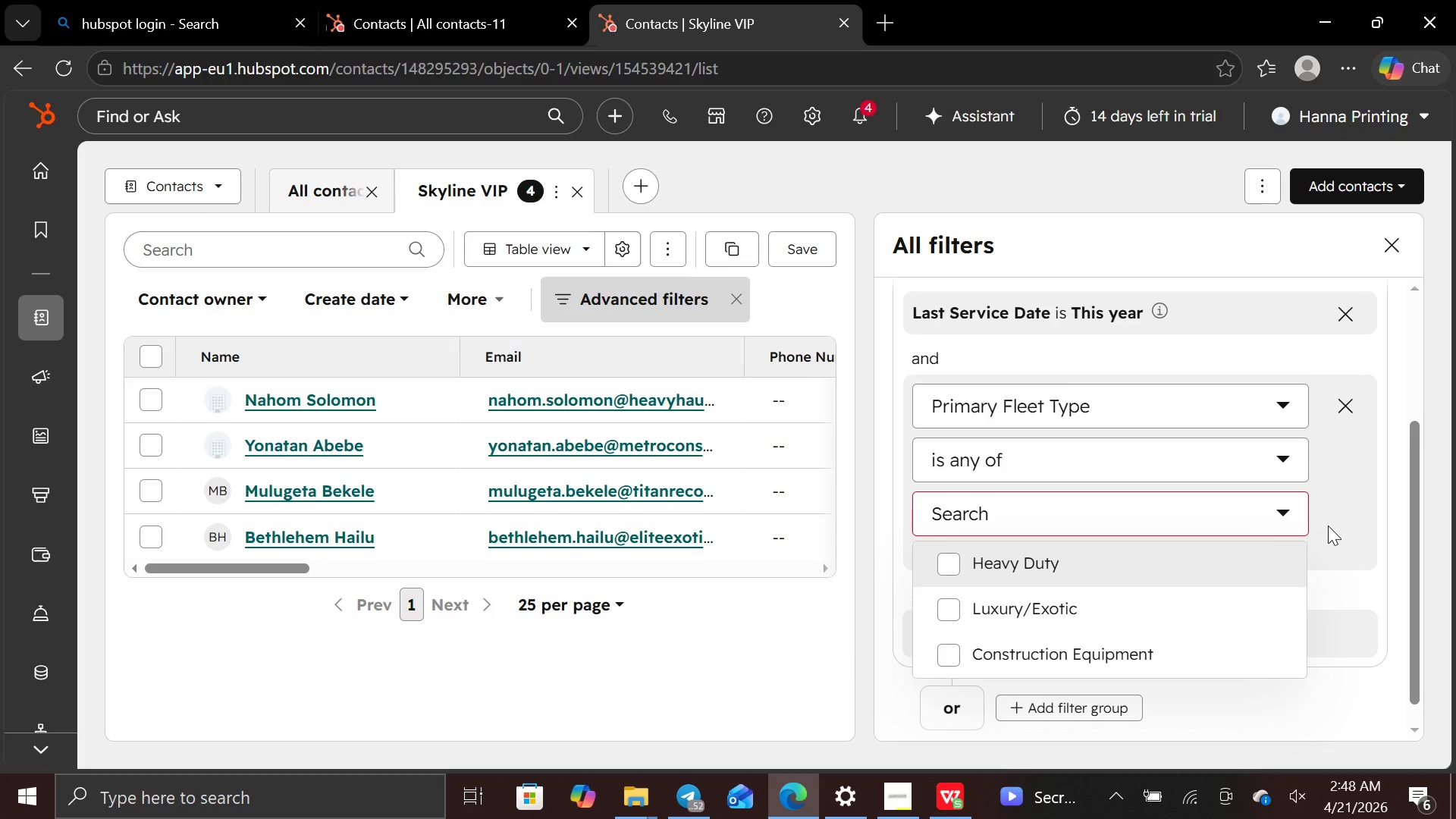 
left_click([1298, 510])
 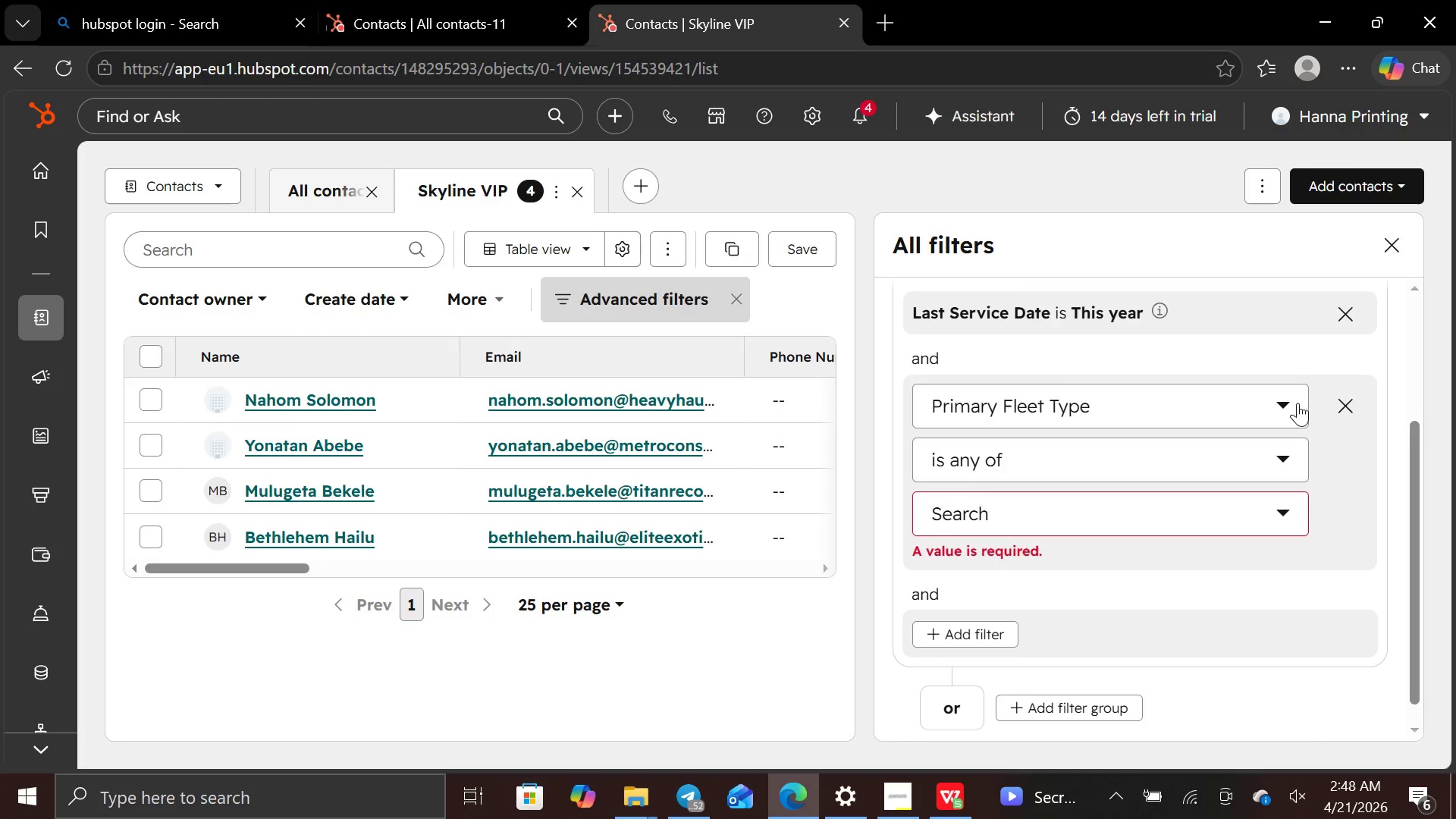 
left_click([1293, 401])
 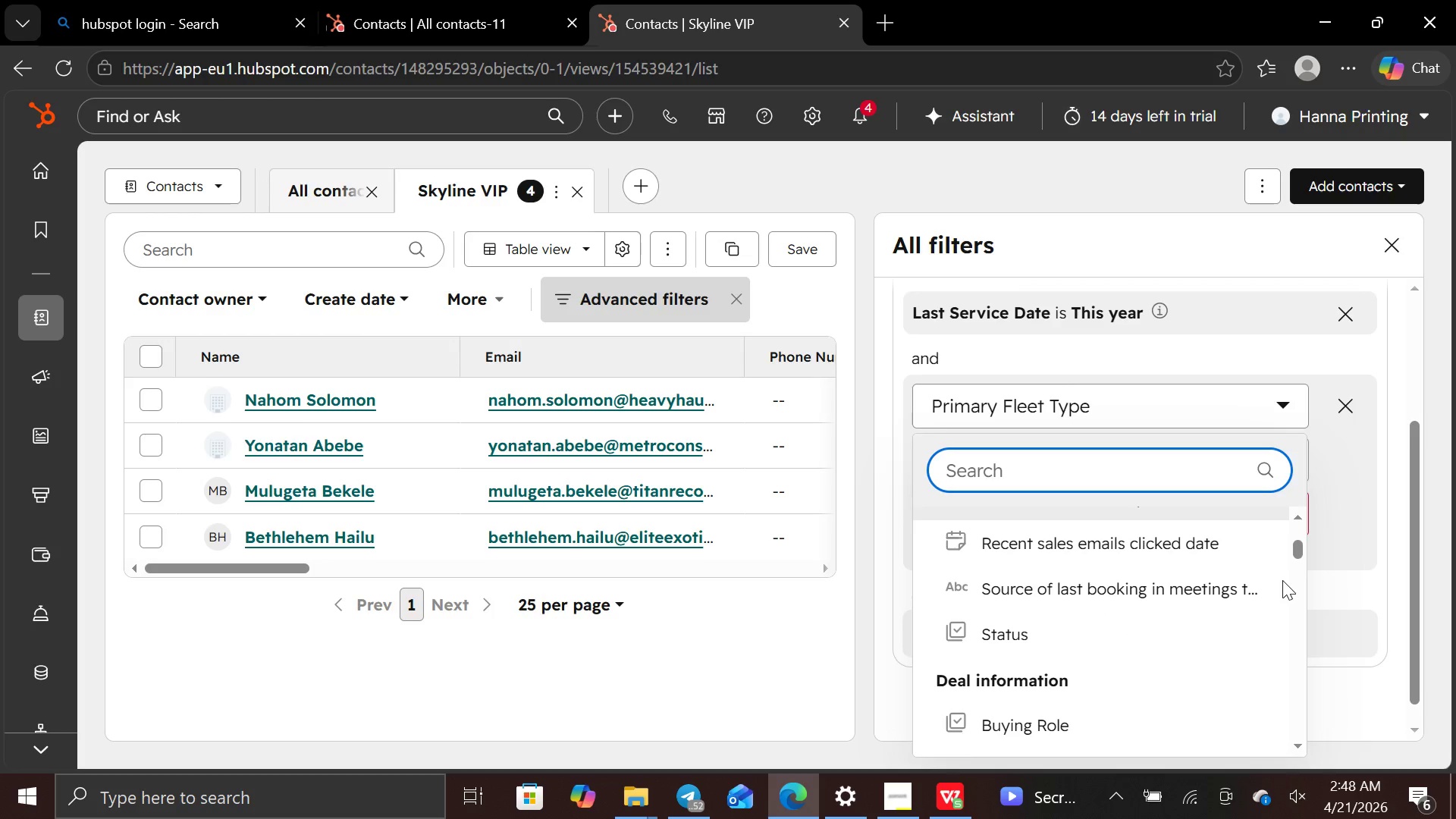 
wait(6.98)
 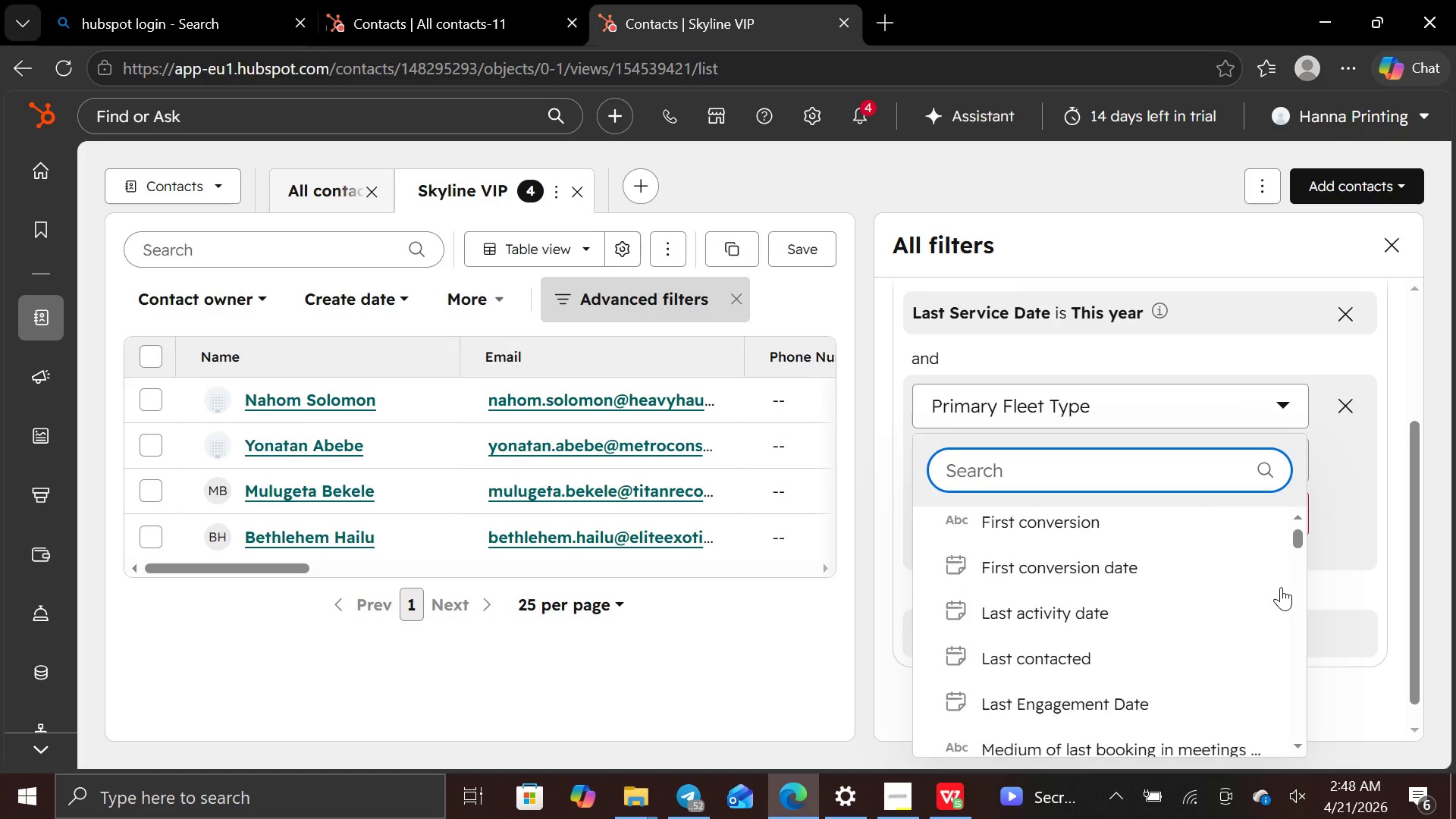 
left_click([1293, 399])
 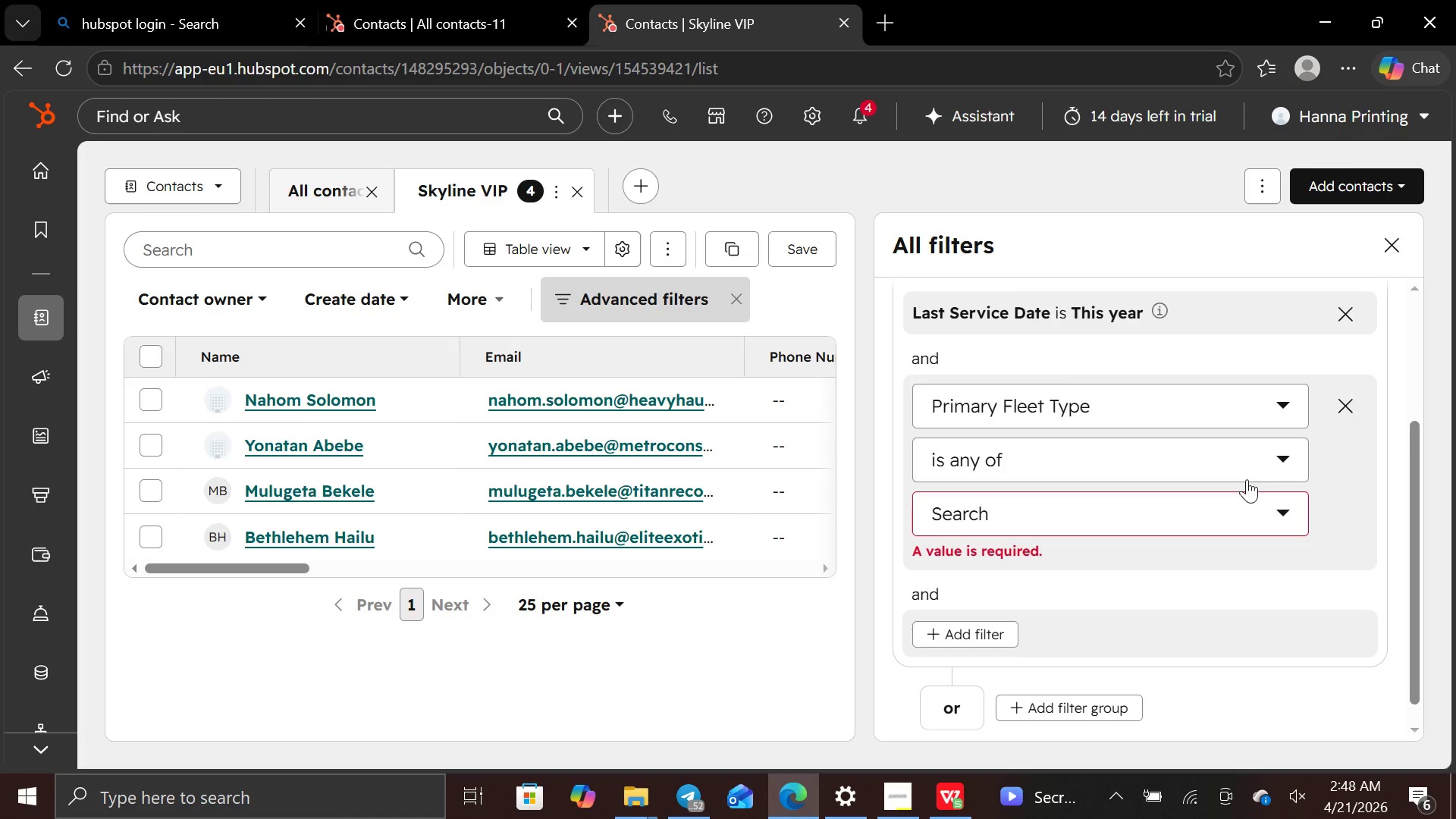 
left_click([1280, 508])
 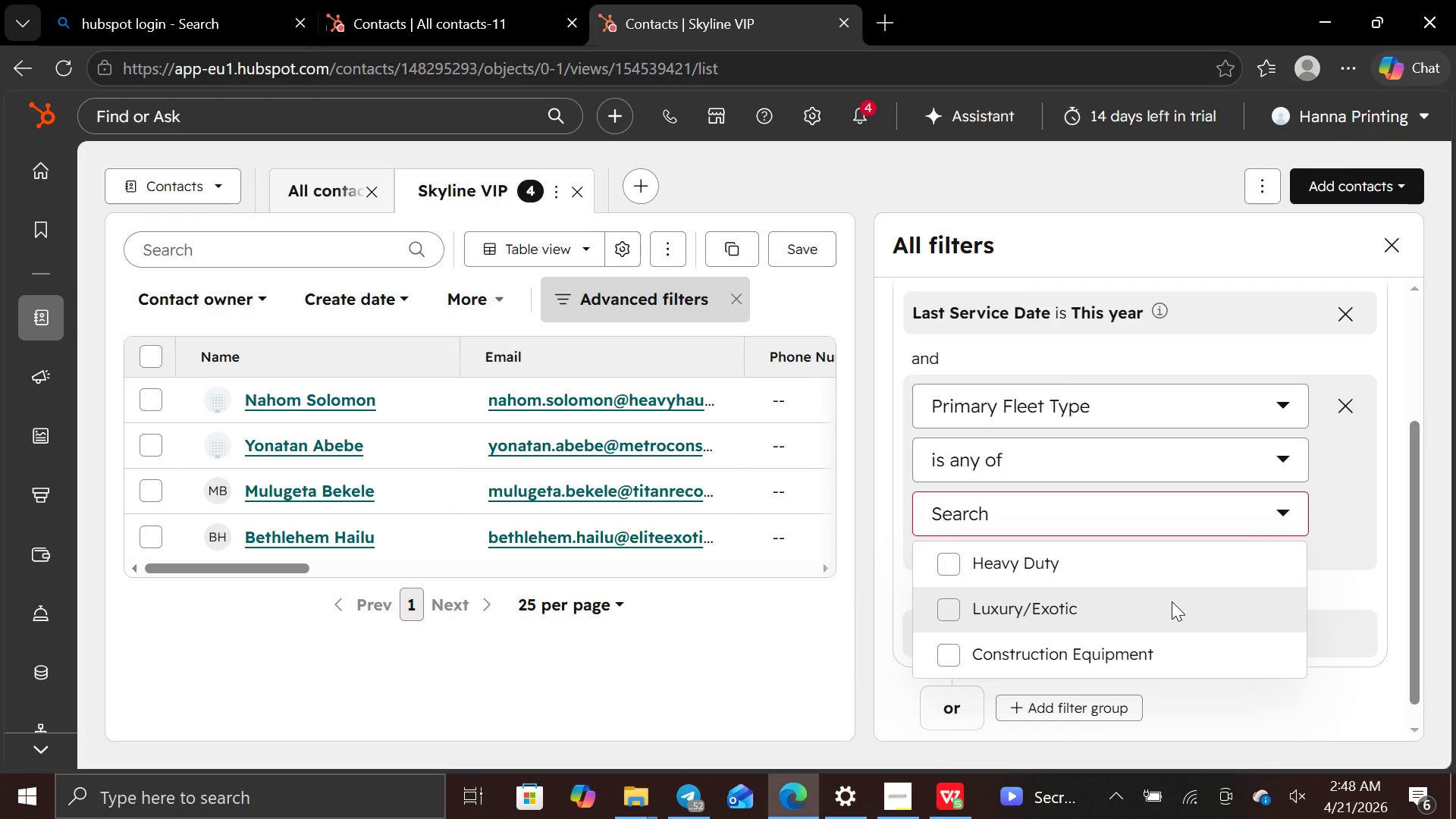 
left_click([1172, 601])
 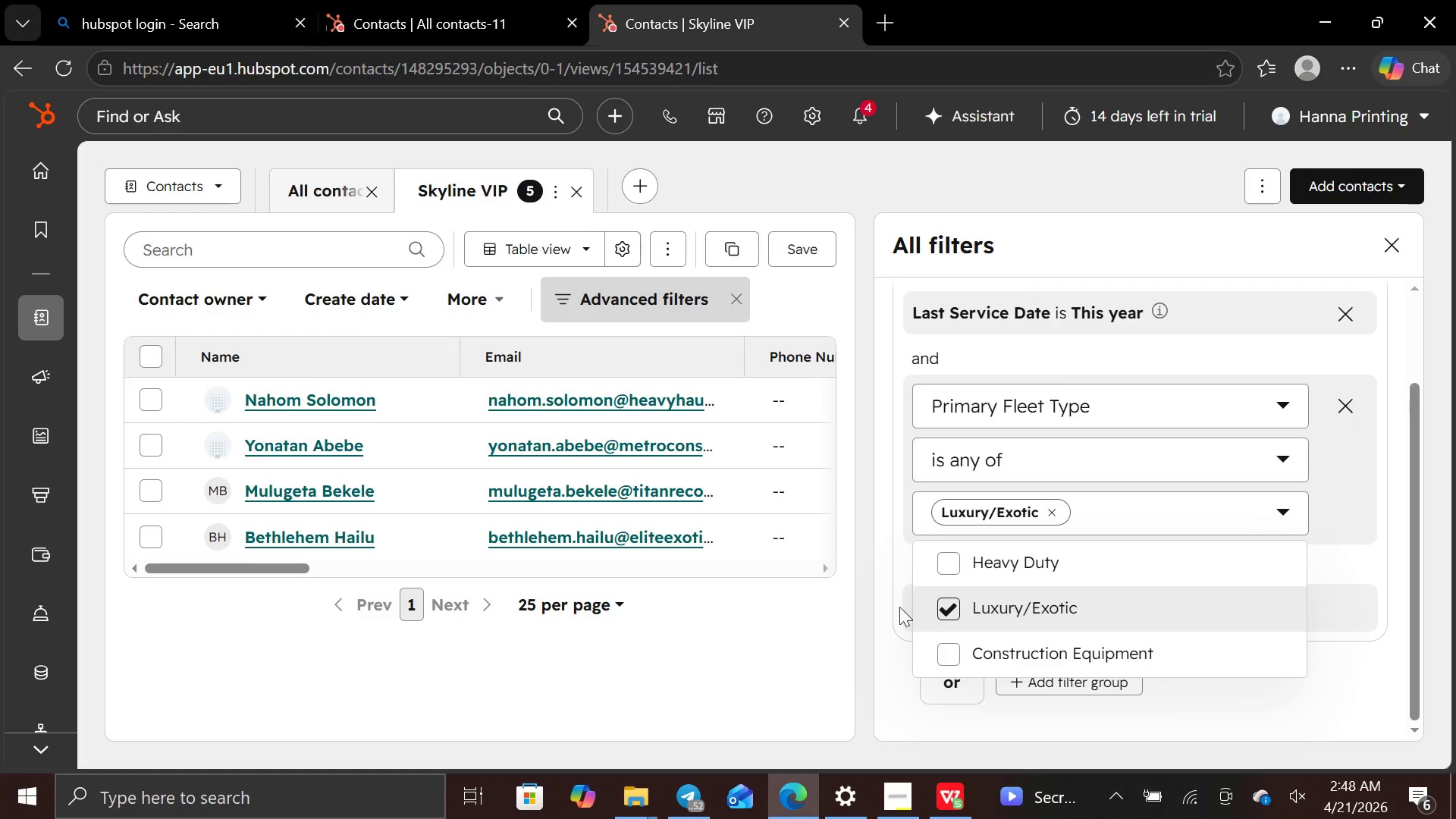 
mouse_move([639, 451])
 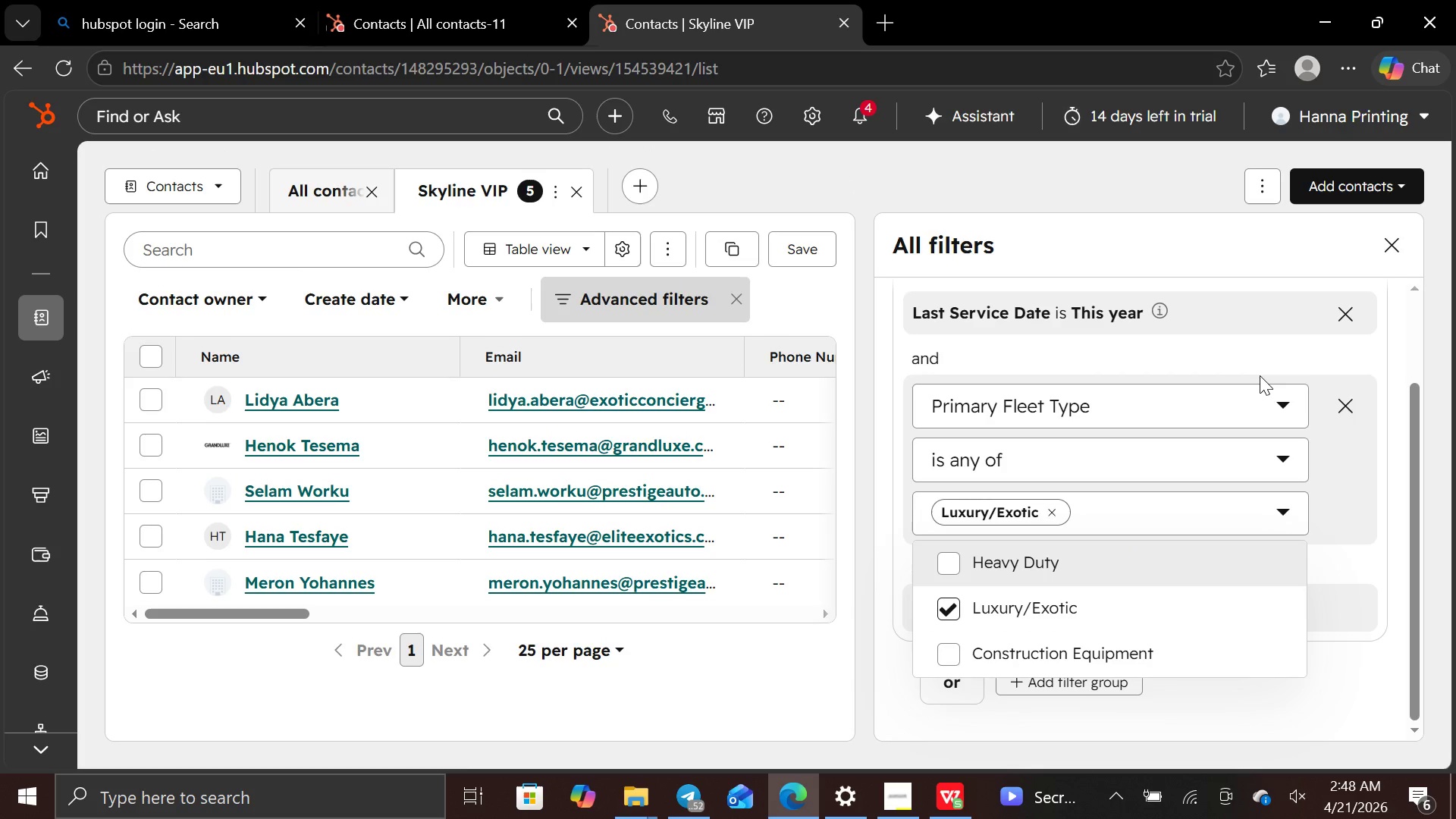 
wait(15.55)
 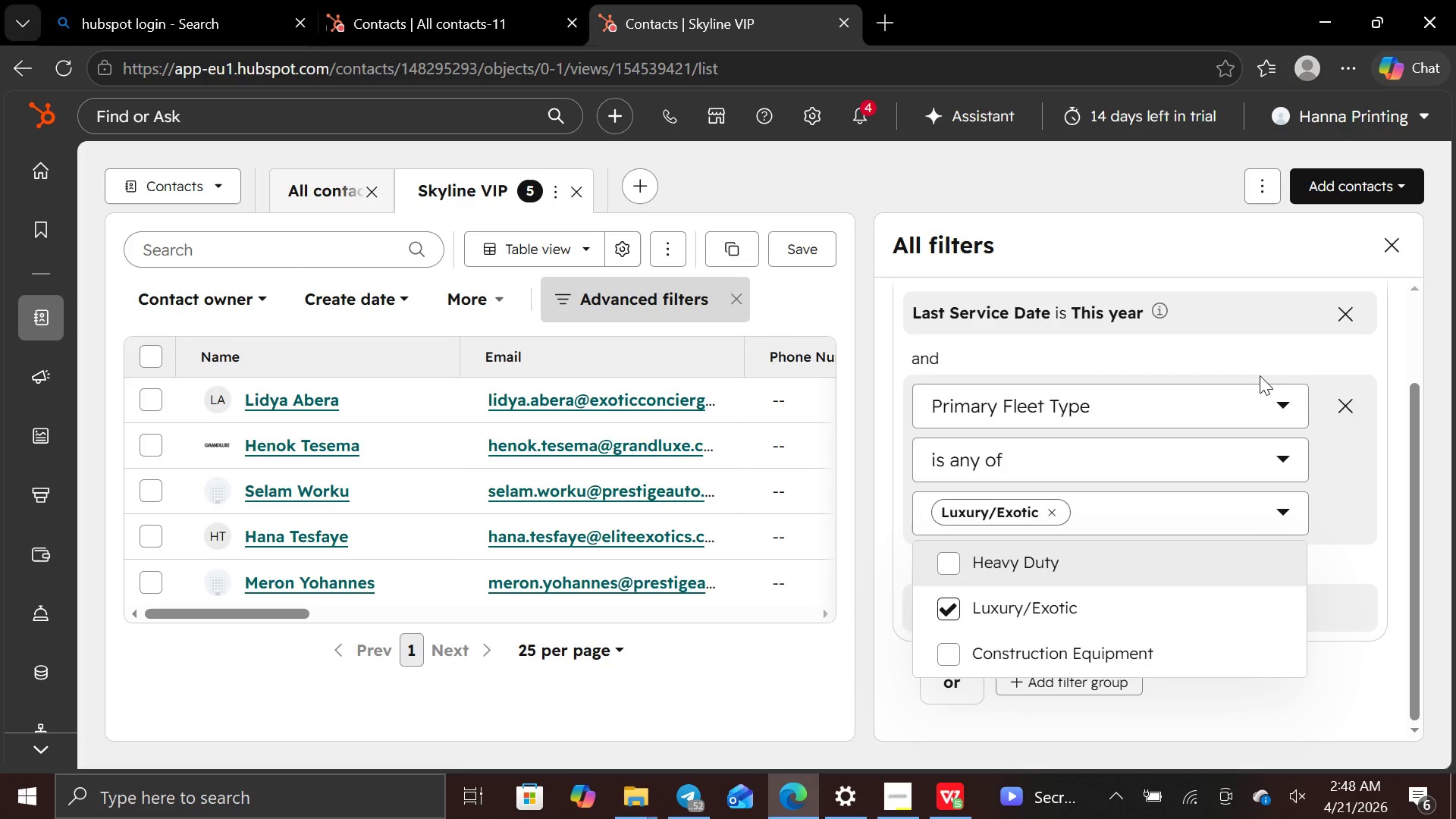 
left_click([1285, 513])
 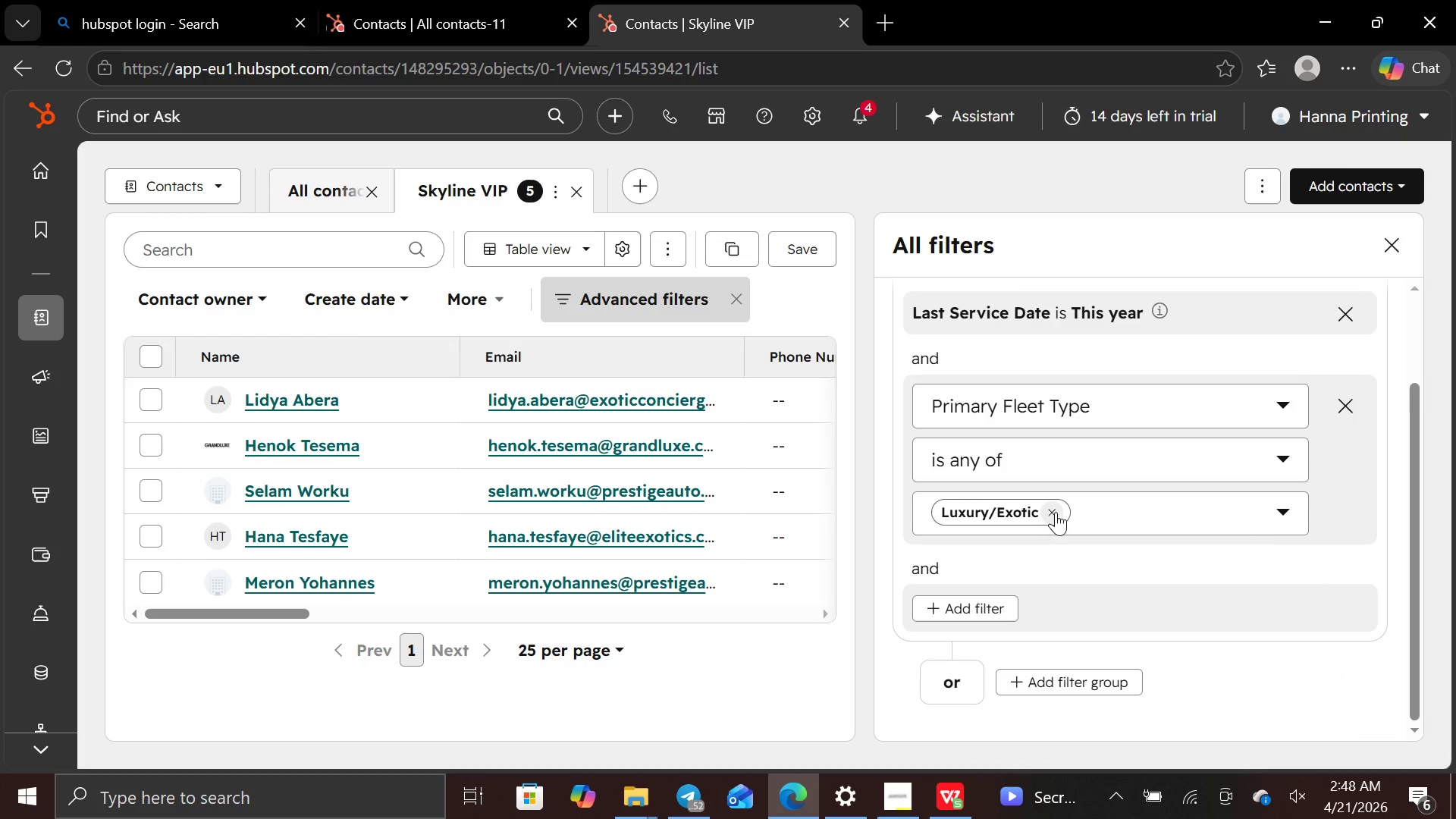 
left_click([1057, 511])
 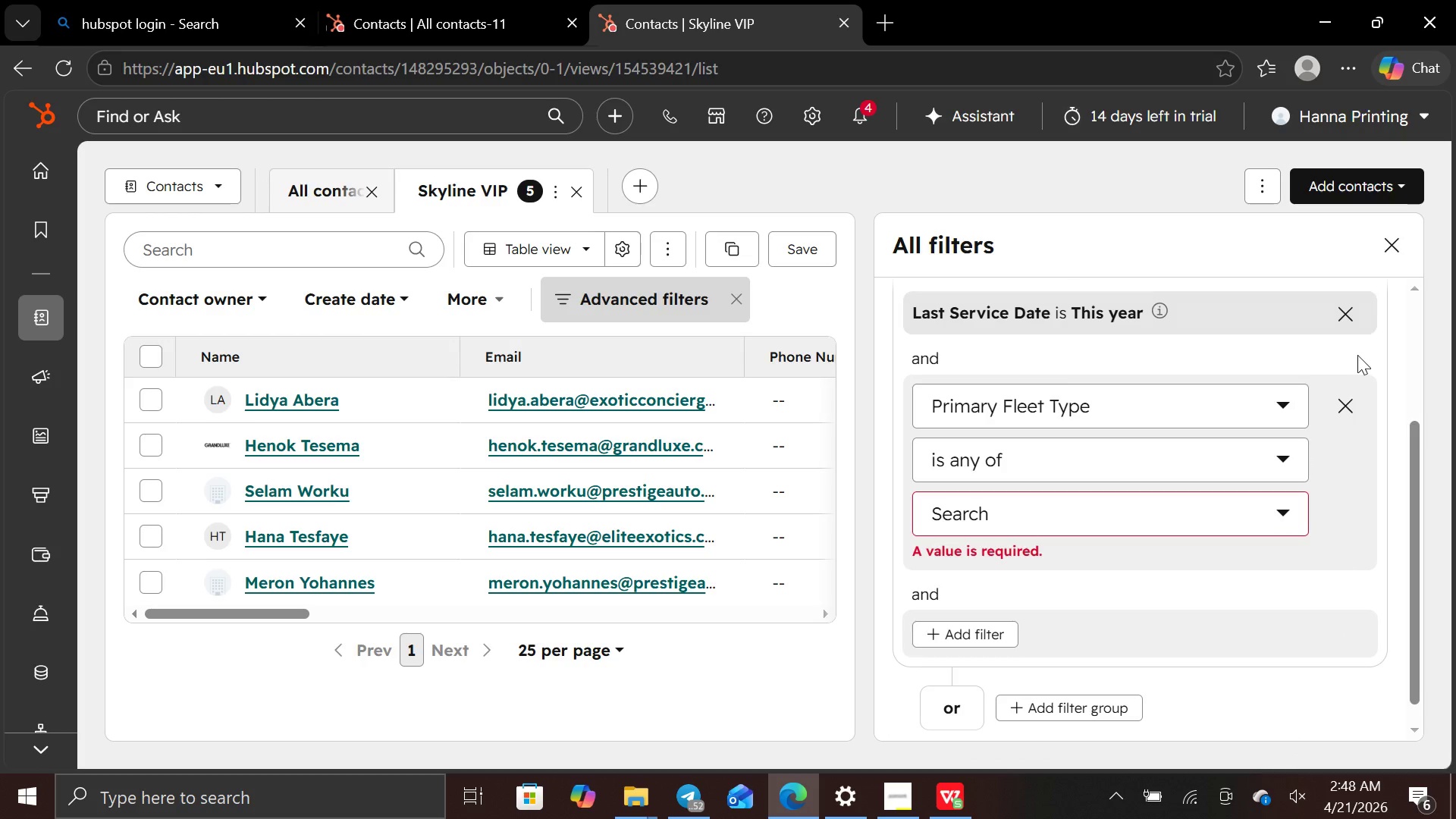 
left_click([1352, 400])
 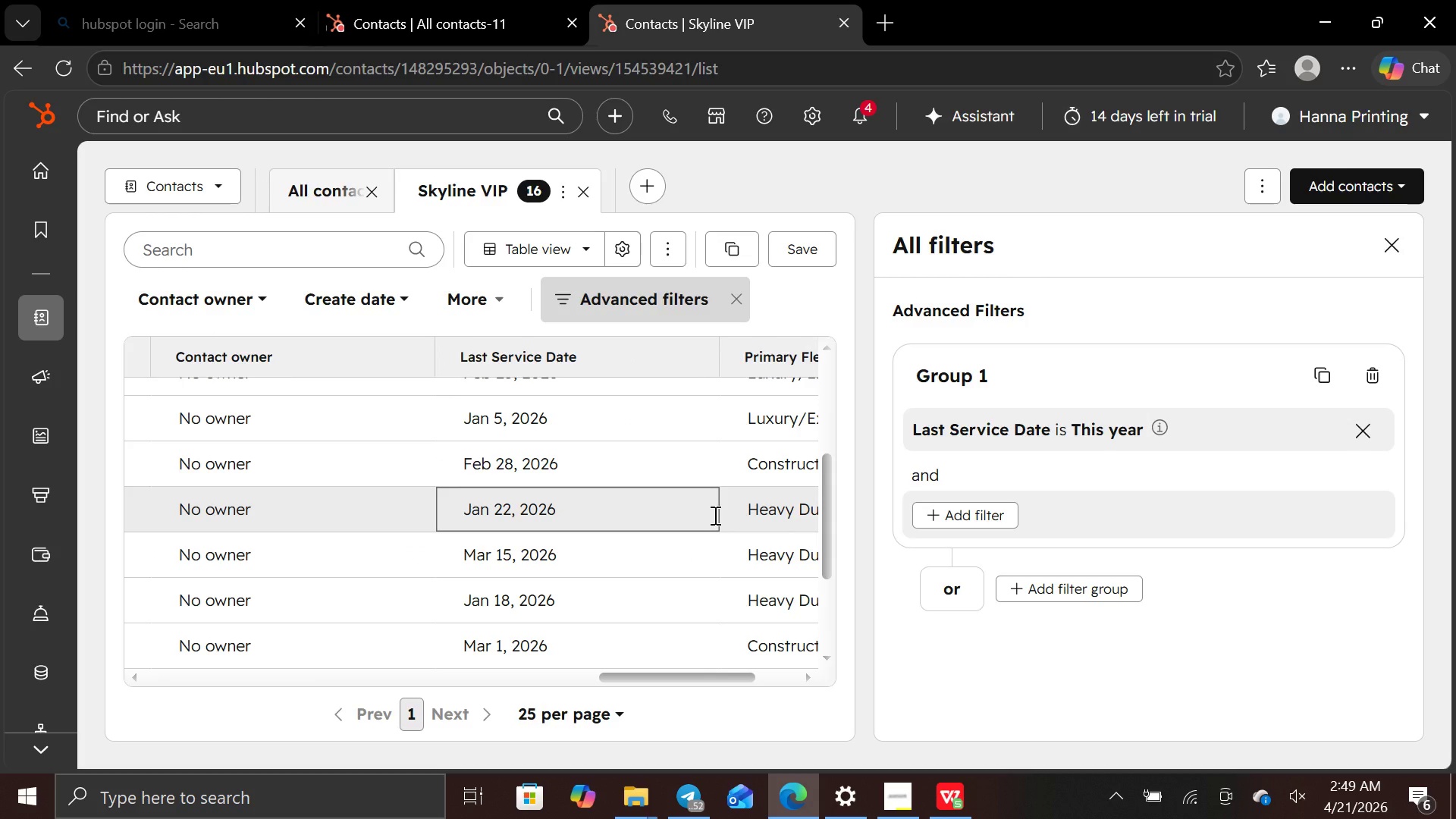 
wait(25.05)
 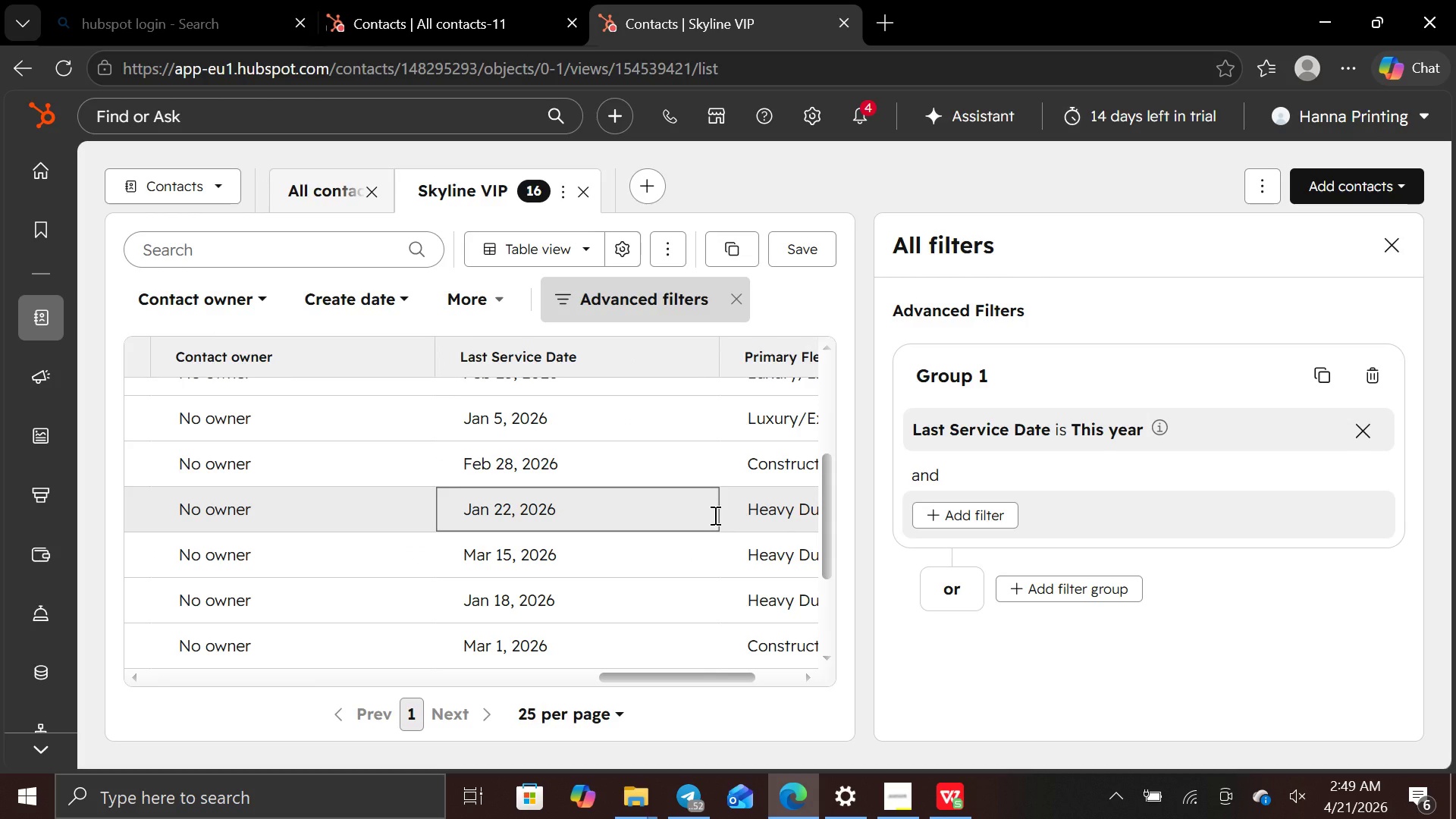 
left_click([267, 306])
 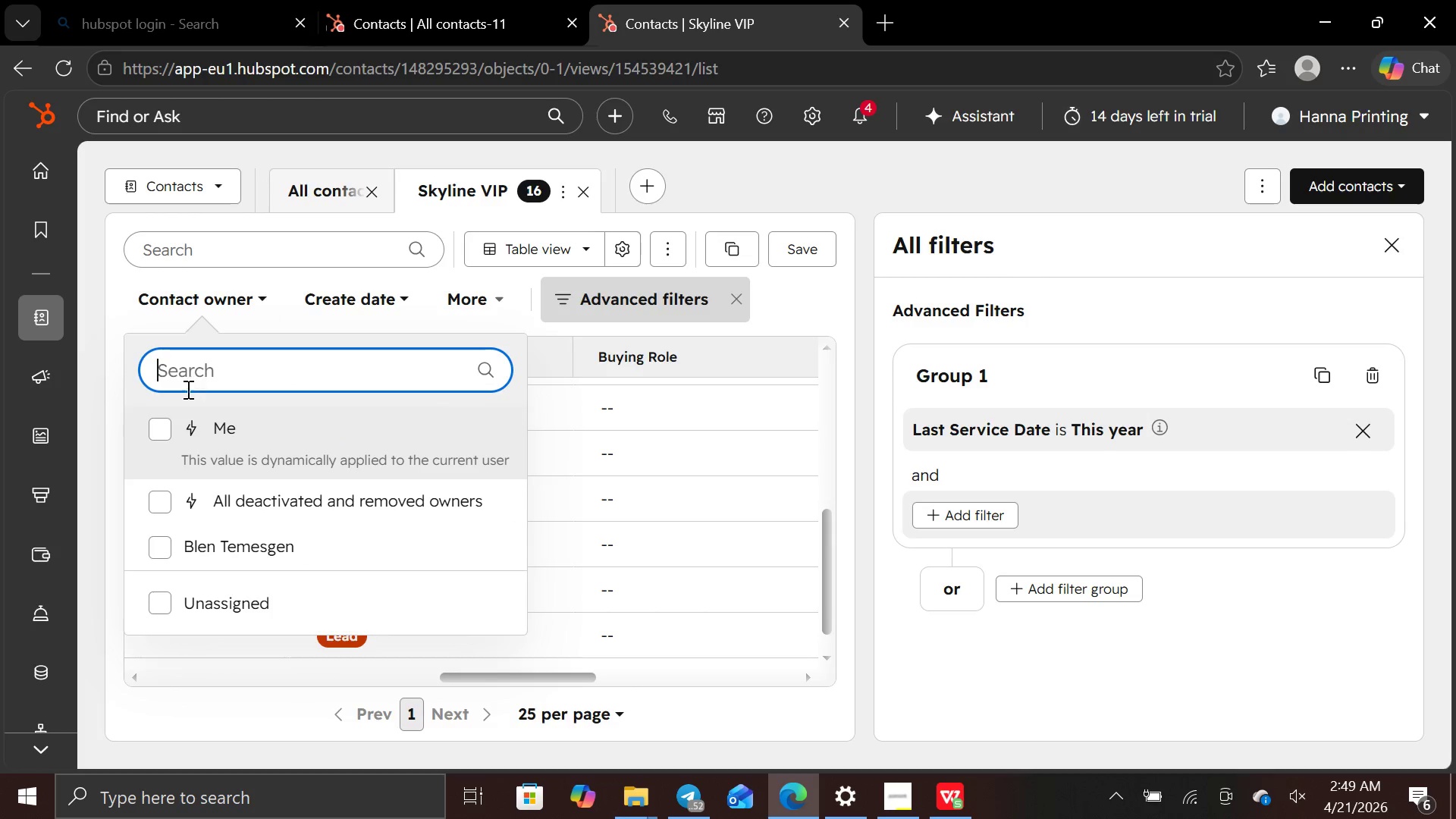 
wait(5.01)
 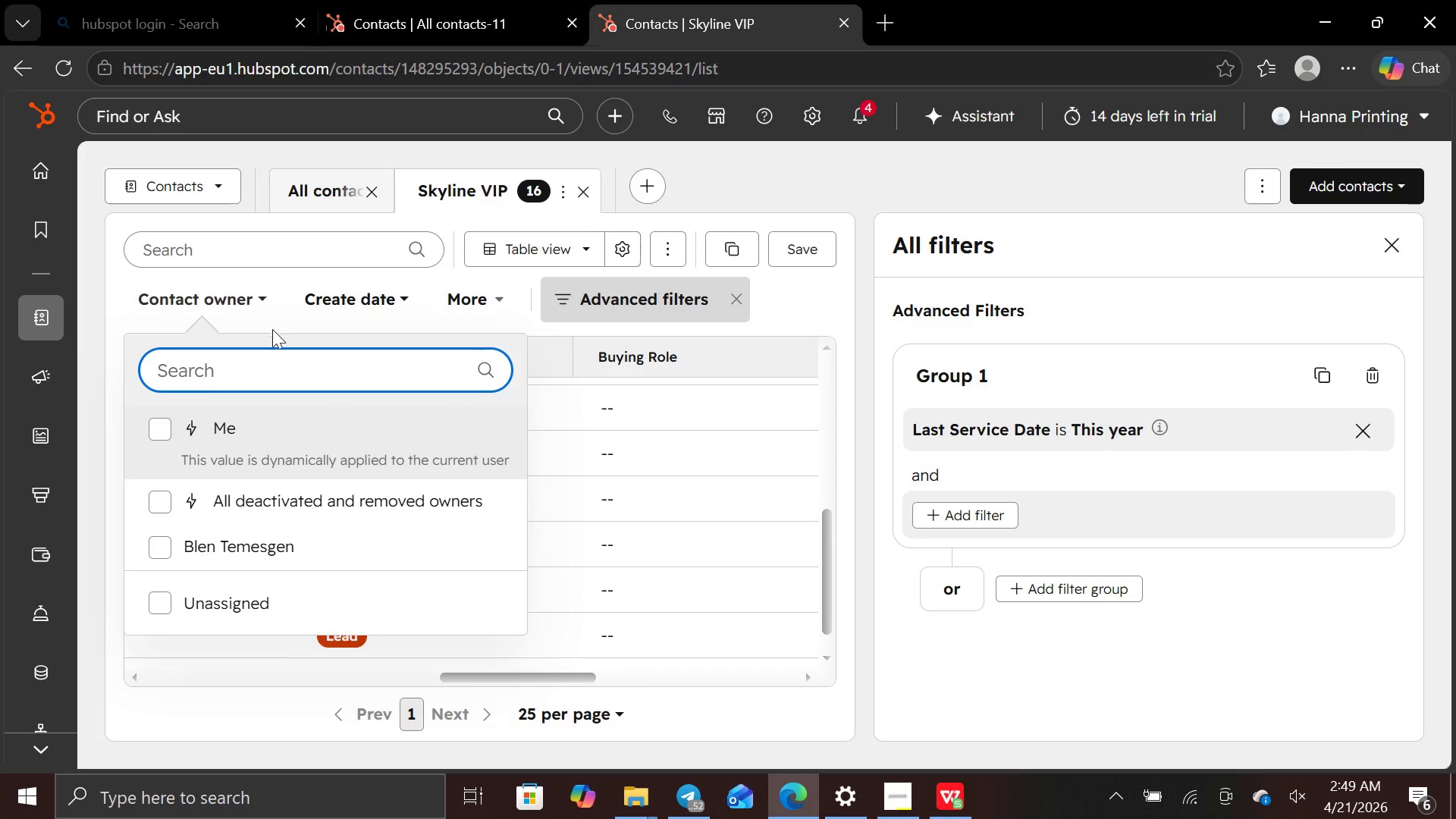 
left_click([163, 419])
 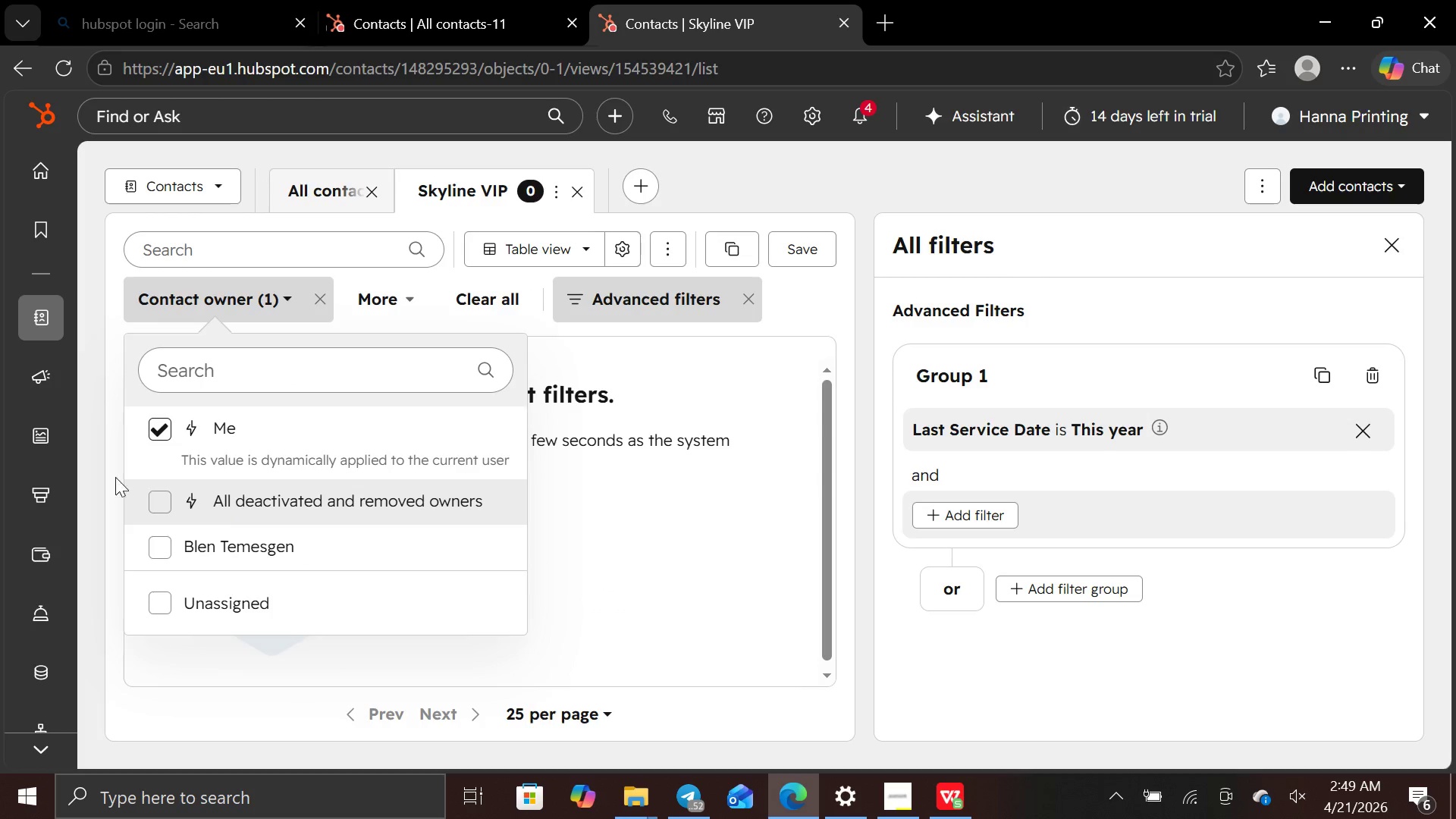 
left_click([166, 426])
 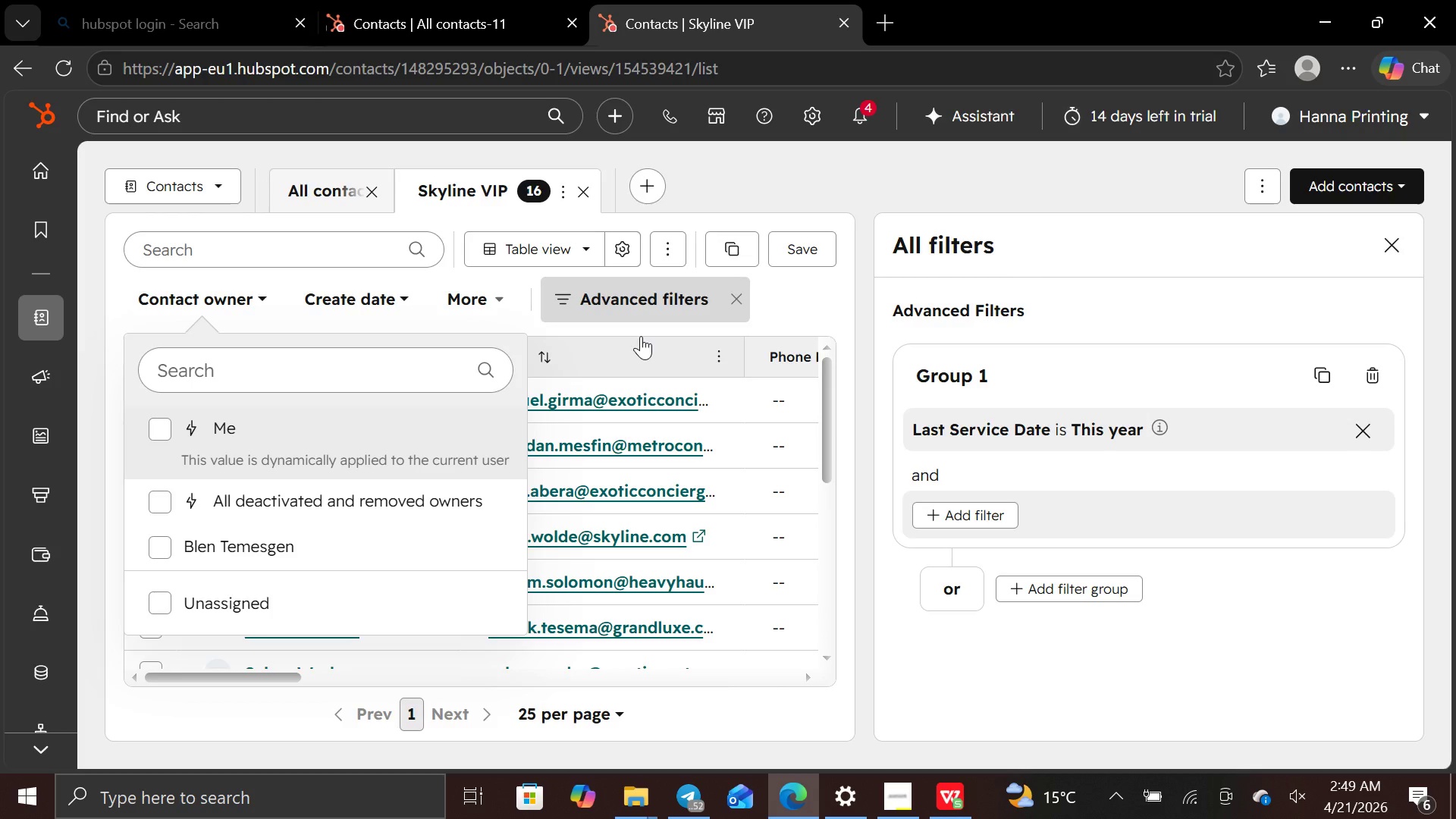 
left_click([797, 287])
 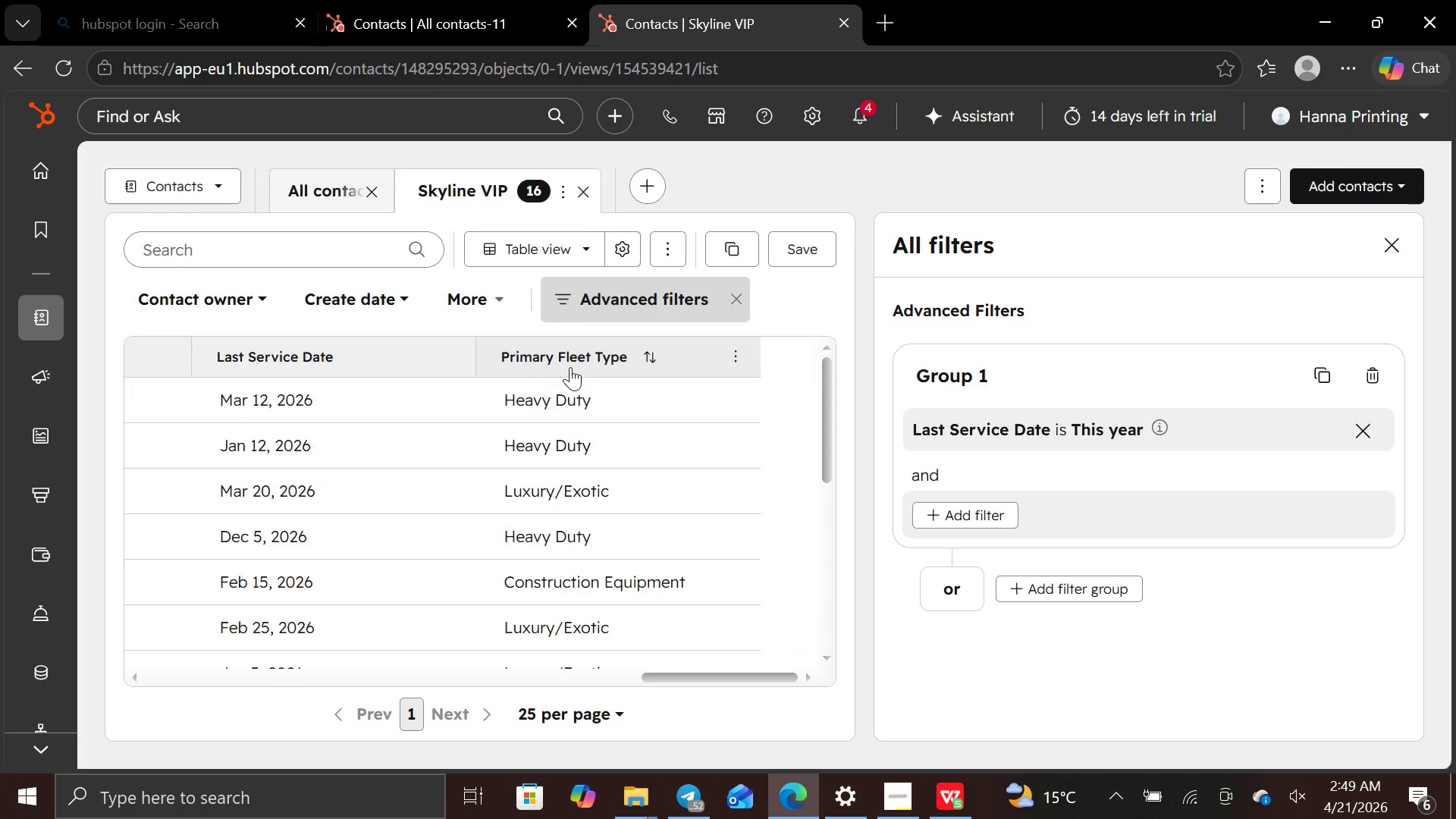 
wait(7.09)
 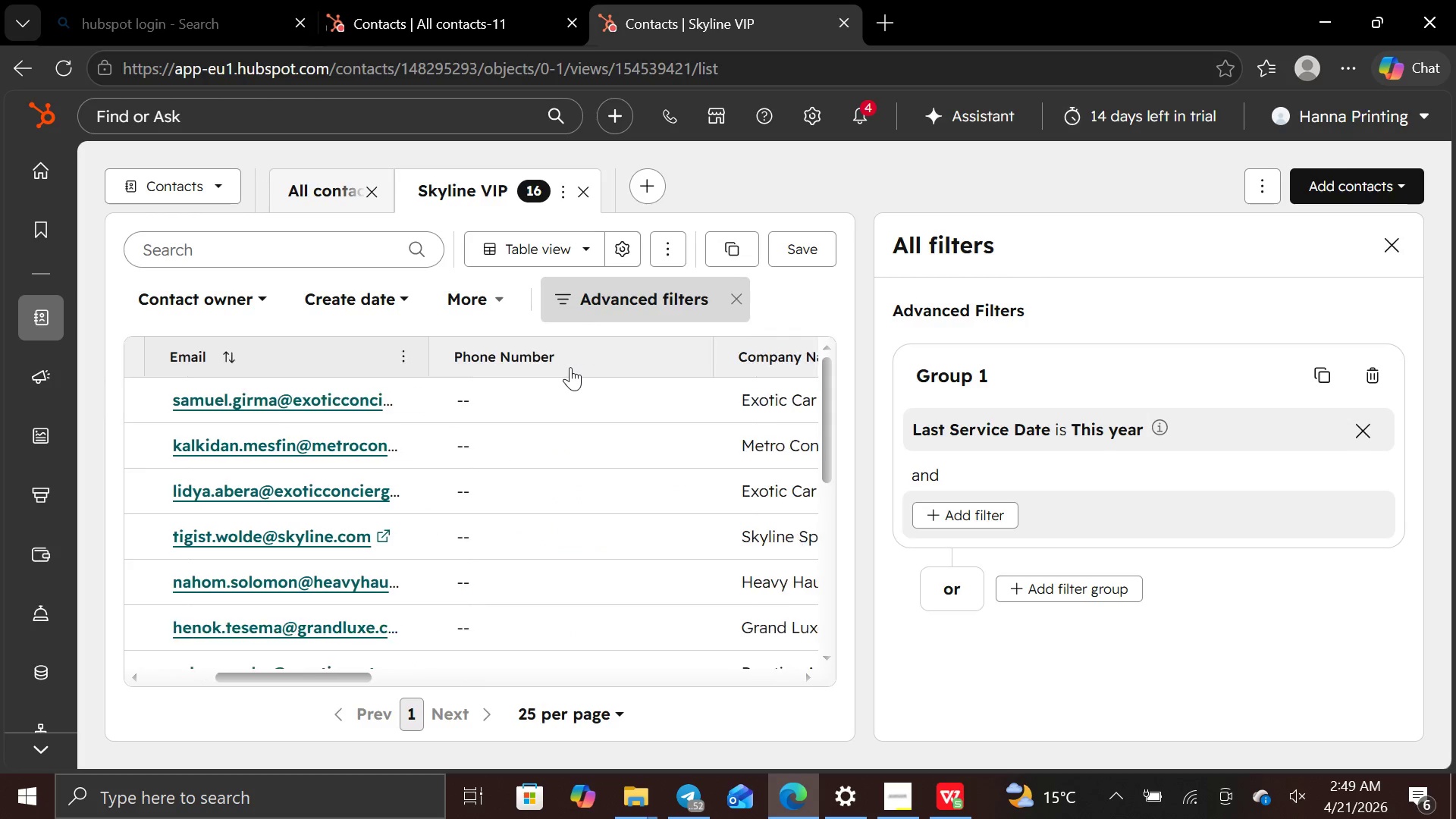 
left_click([663, 237])
 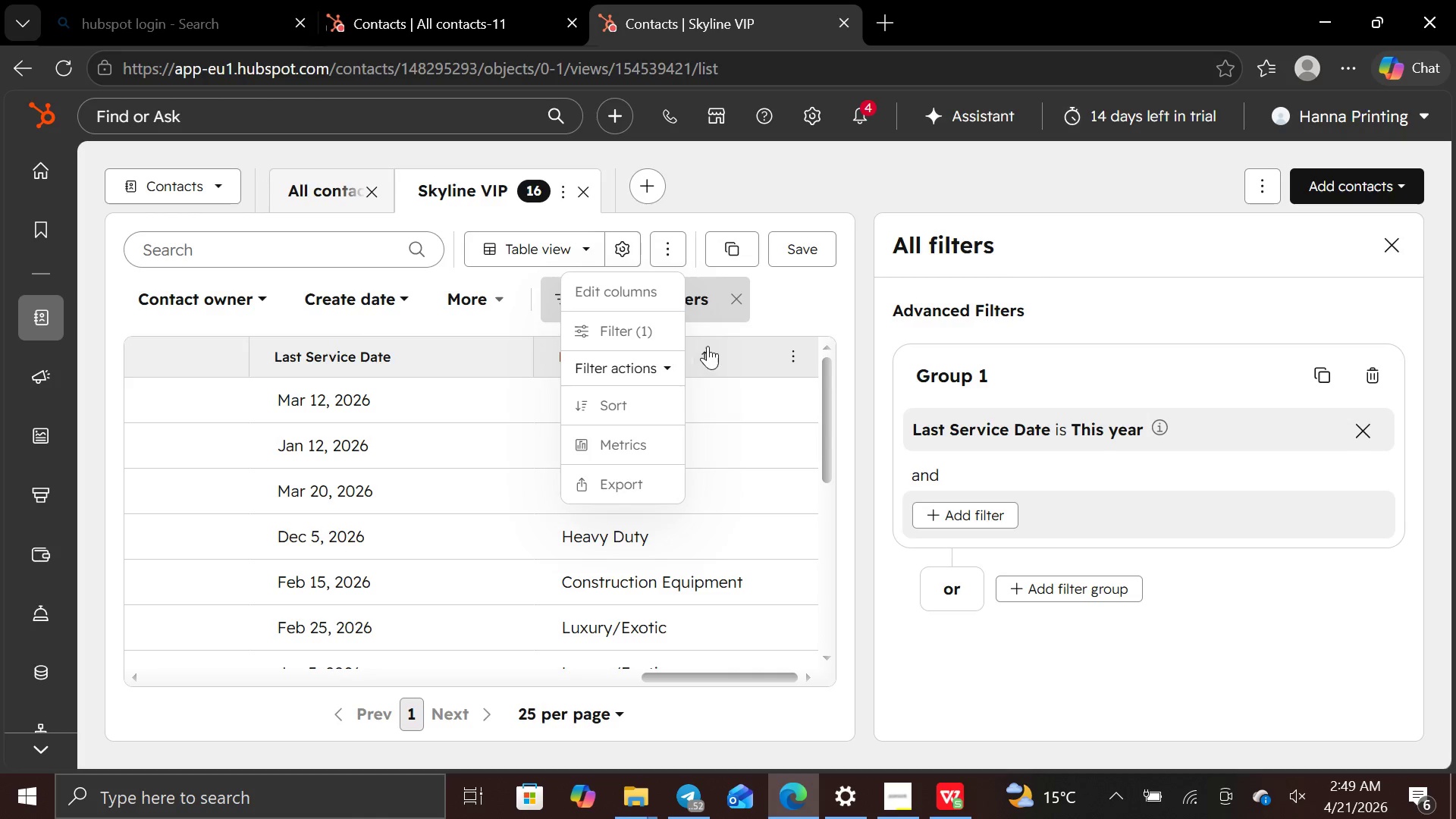 
left_click([801, 295])
 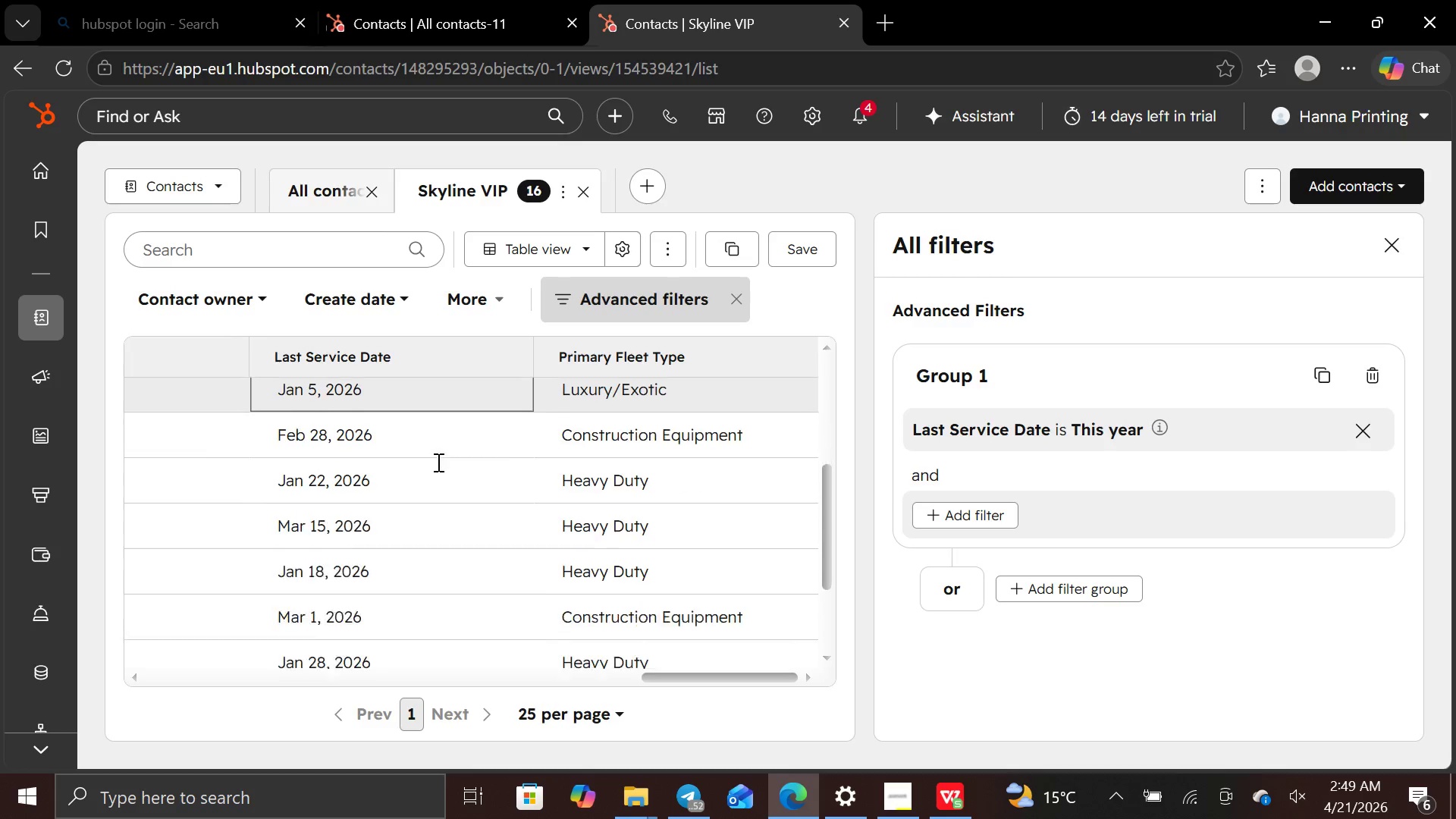 
wait(7.89)
 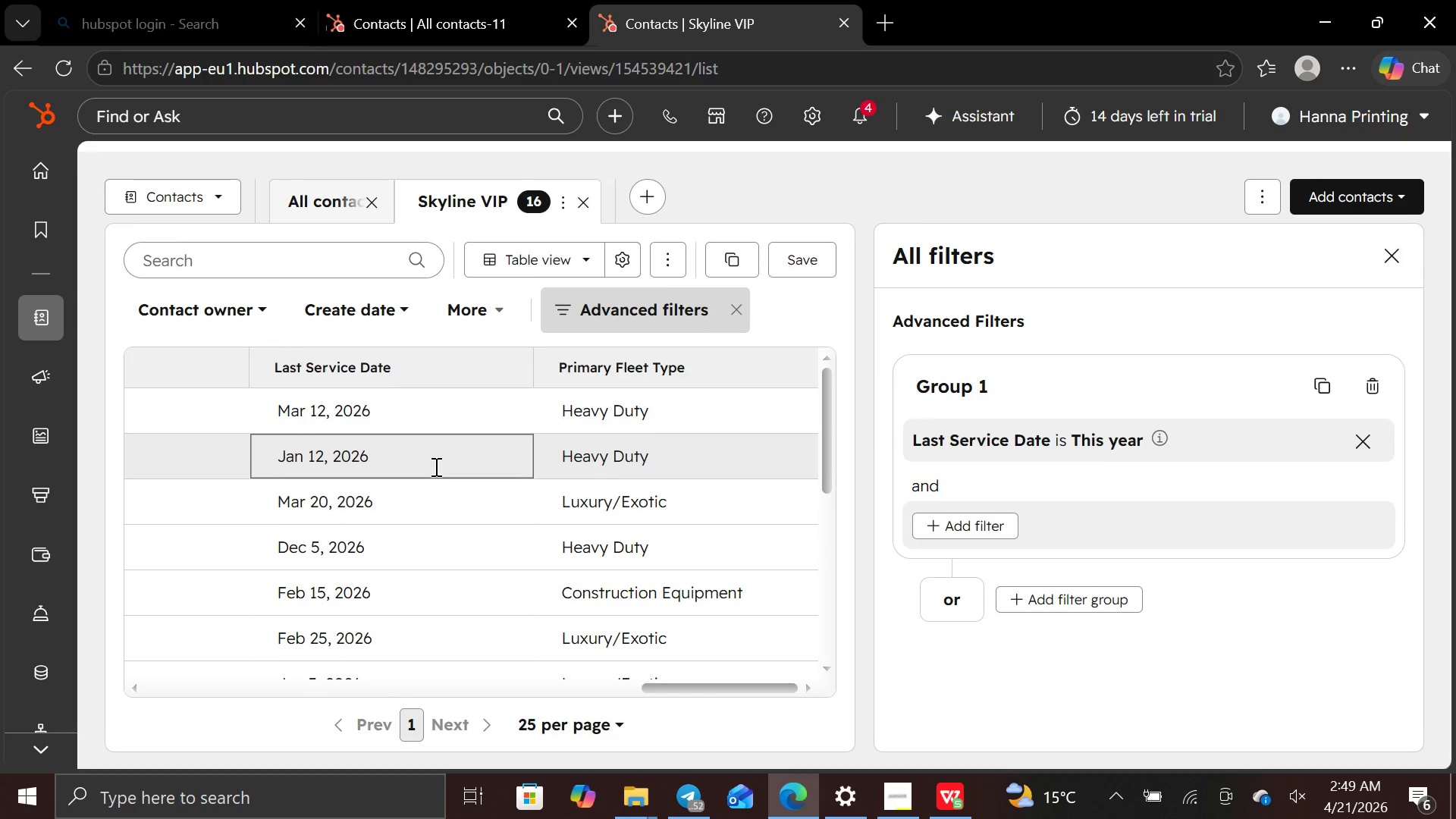 
left_click([795, 234])
 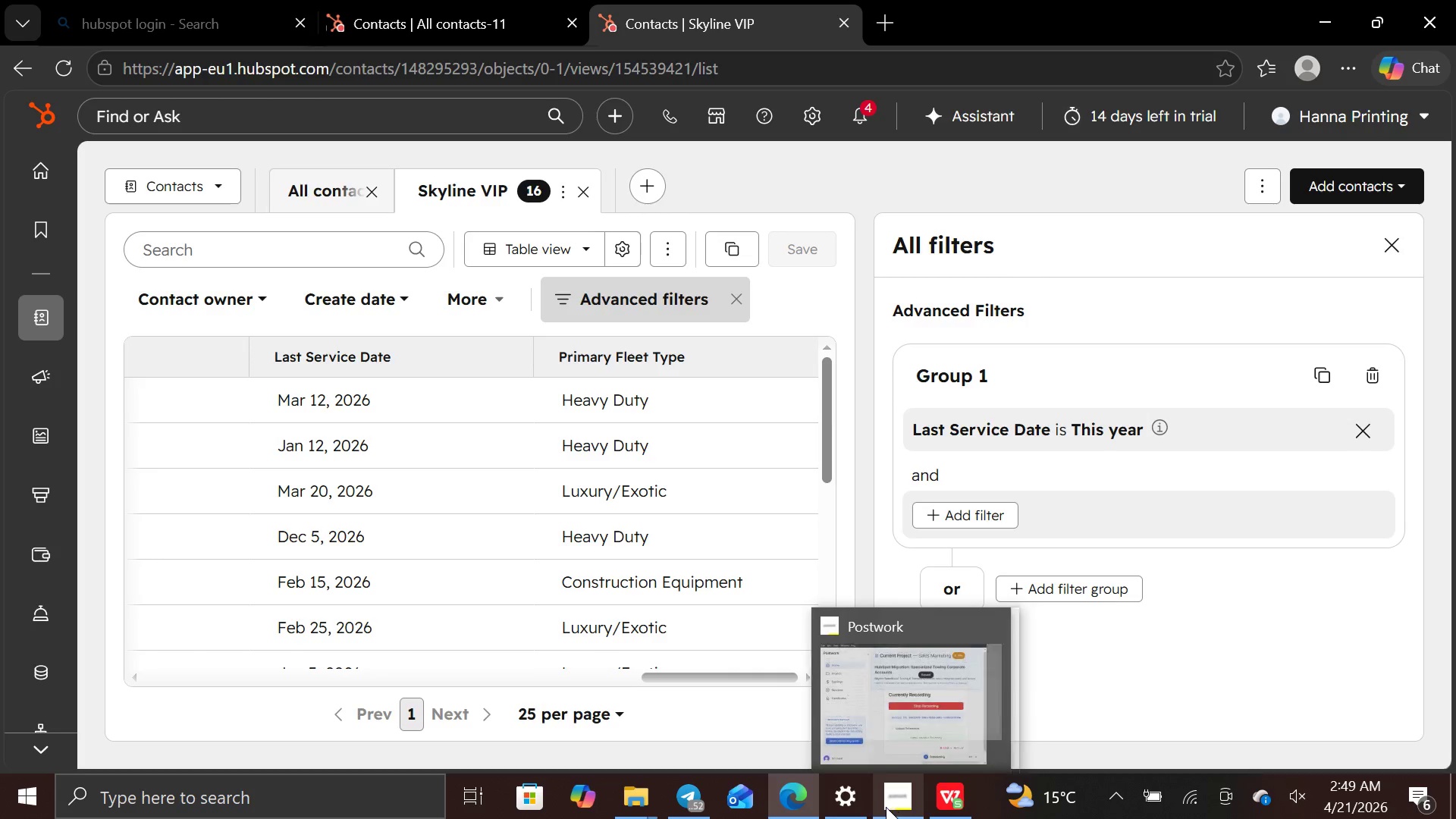 
wait(23.94)
 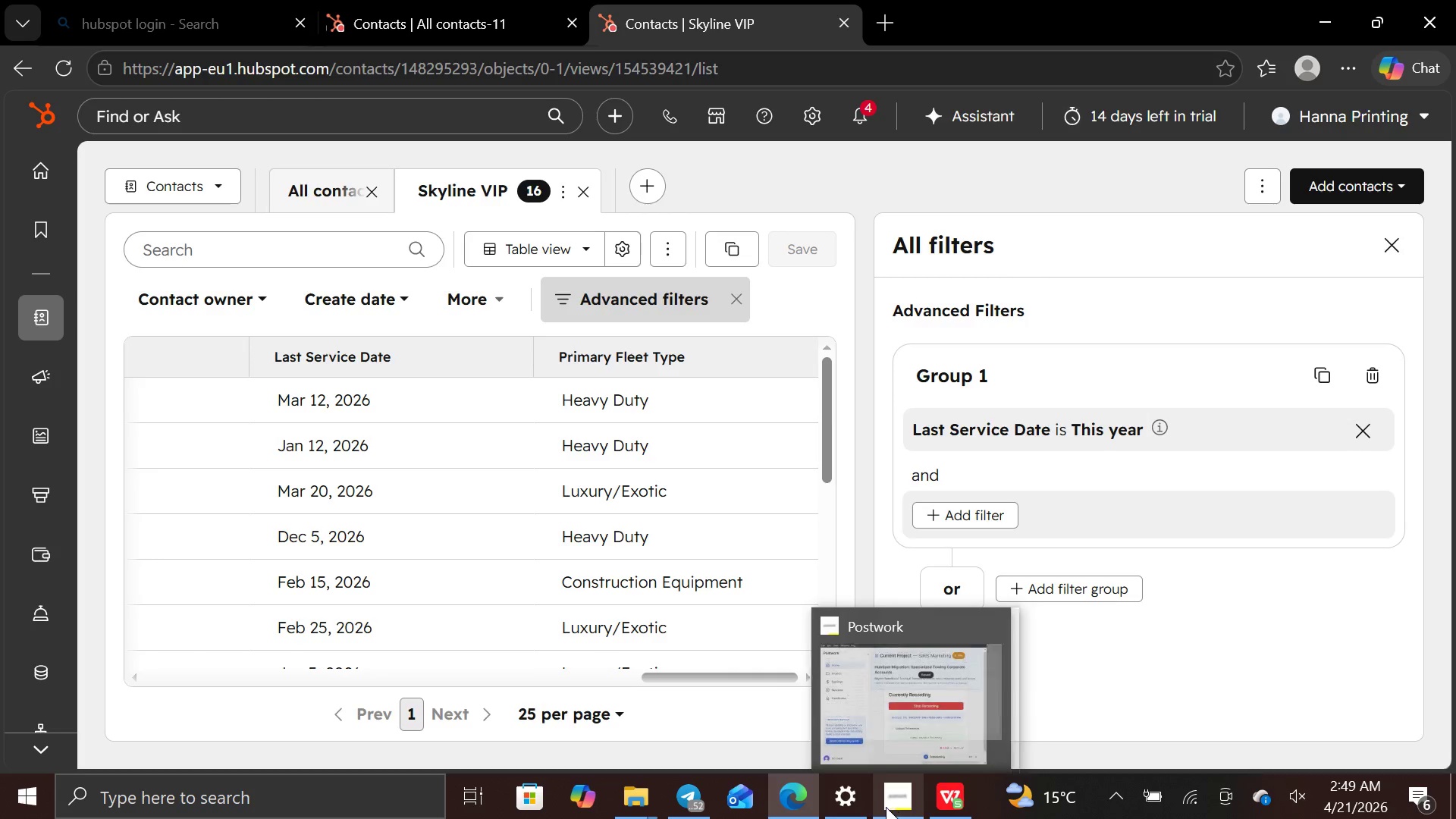 
left_click([941, 792])
 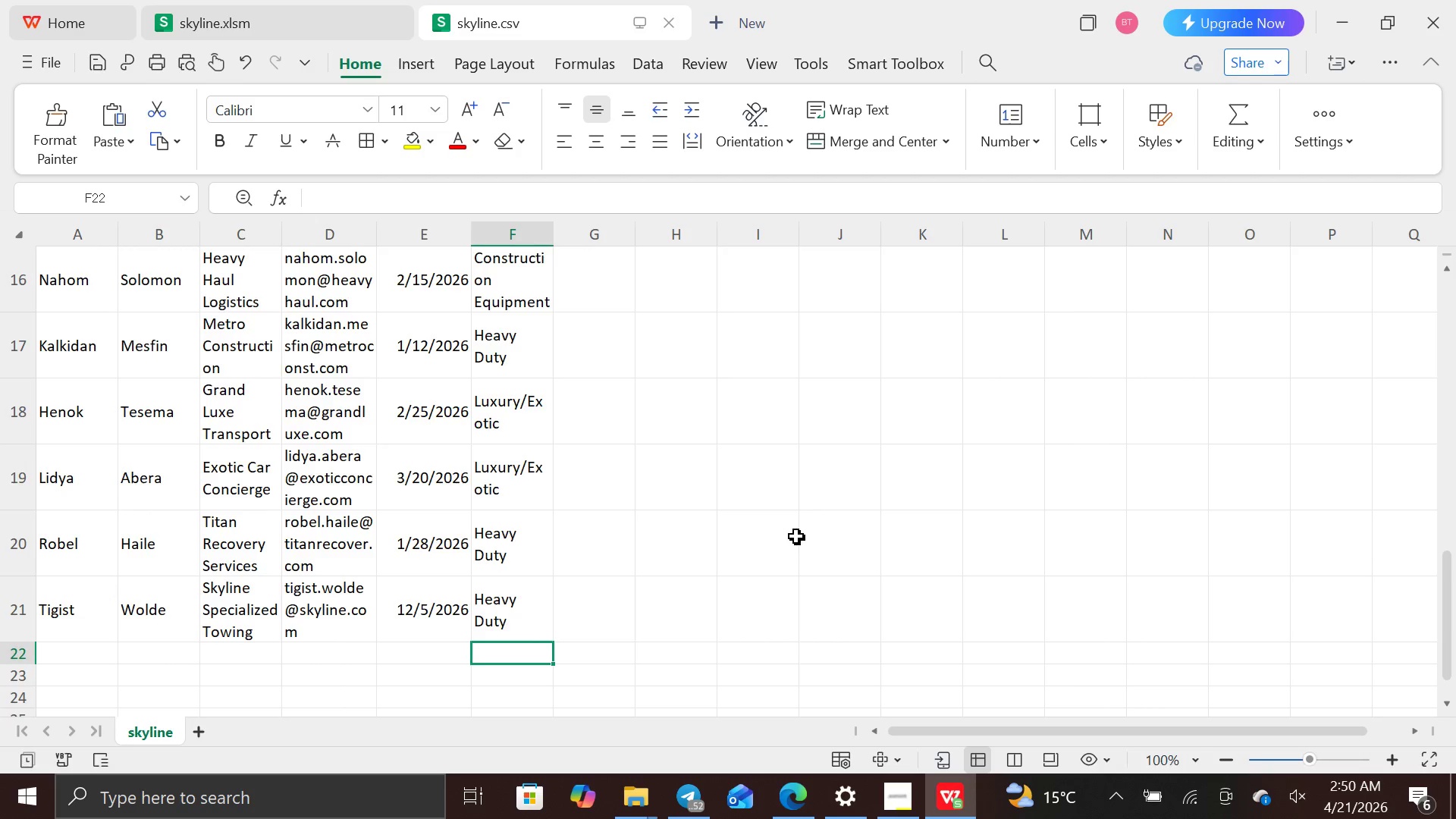 
scroll: coordinate [796, 536], scroll_direction: up, amount: 17.0
 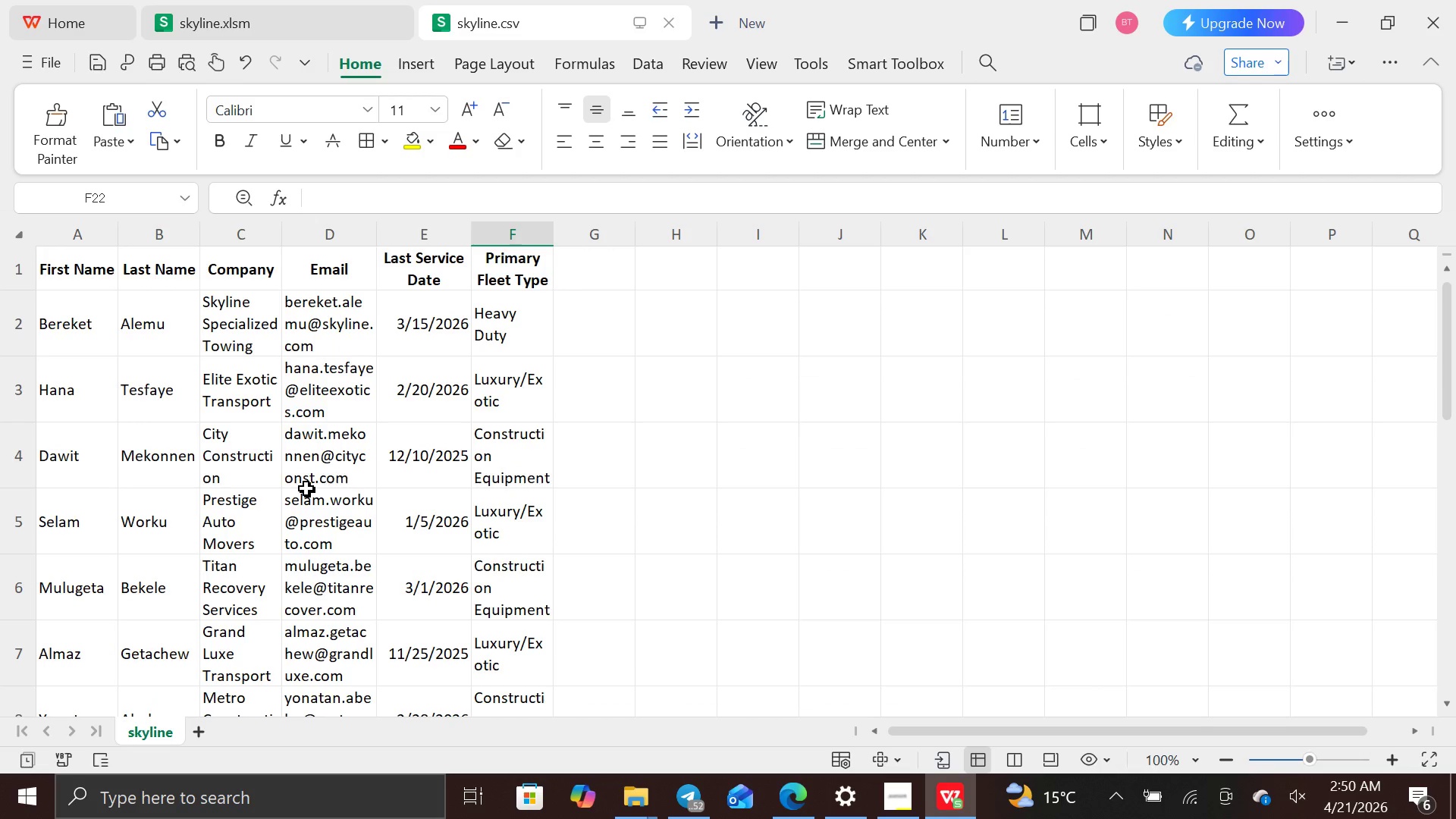 
scroll: coordinate [304, 488], scroll_direction: down, amount: 17.0
 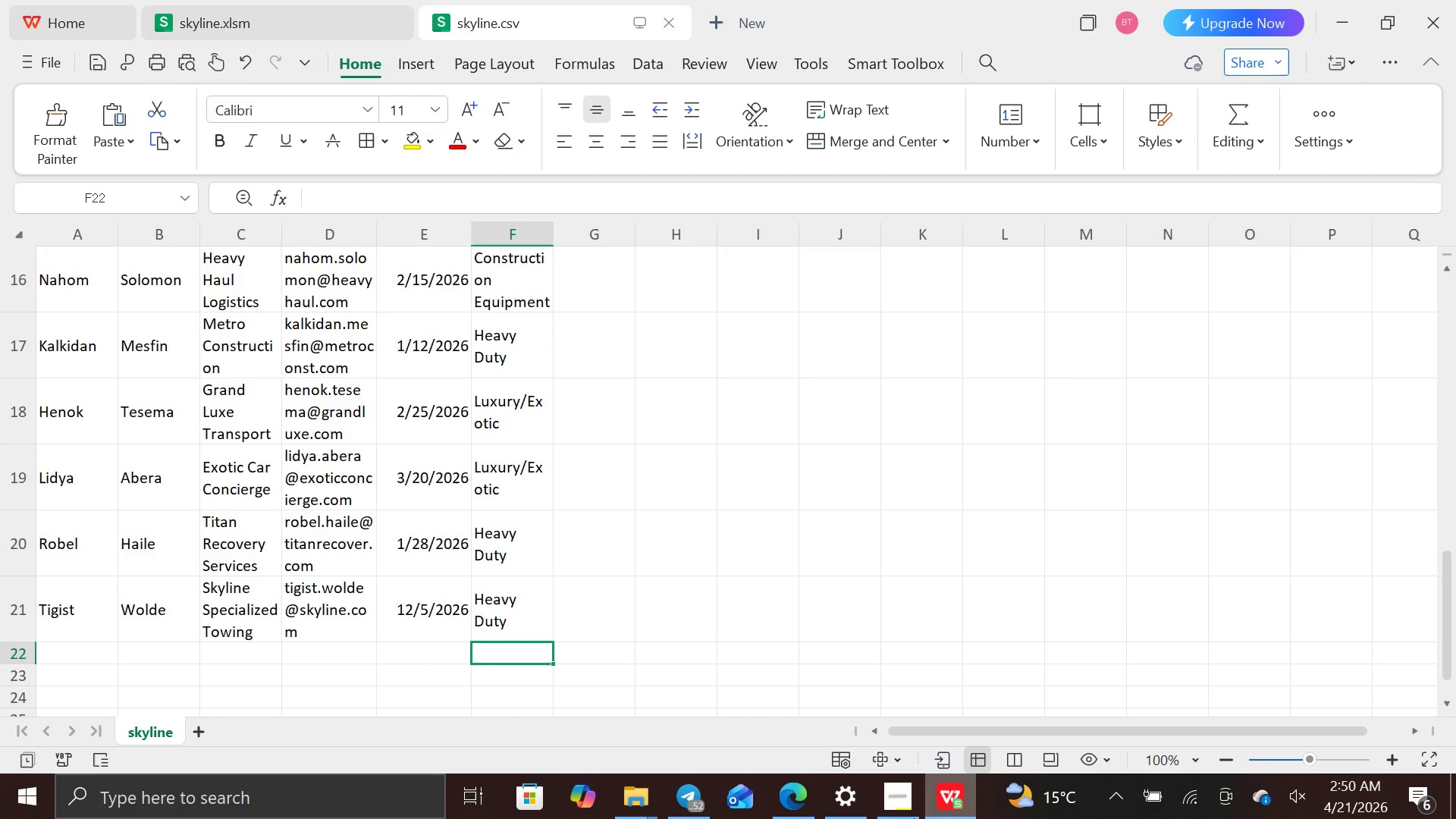 
wait(5.12)
 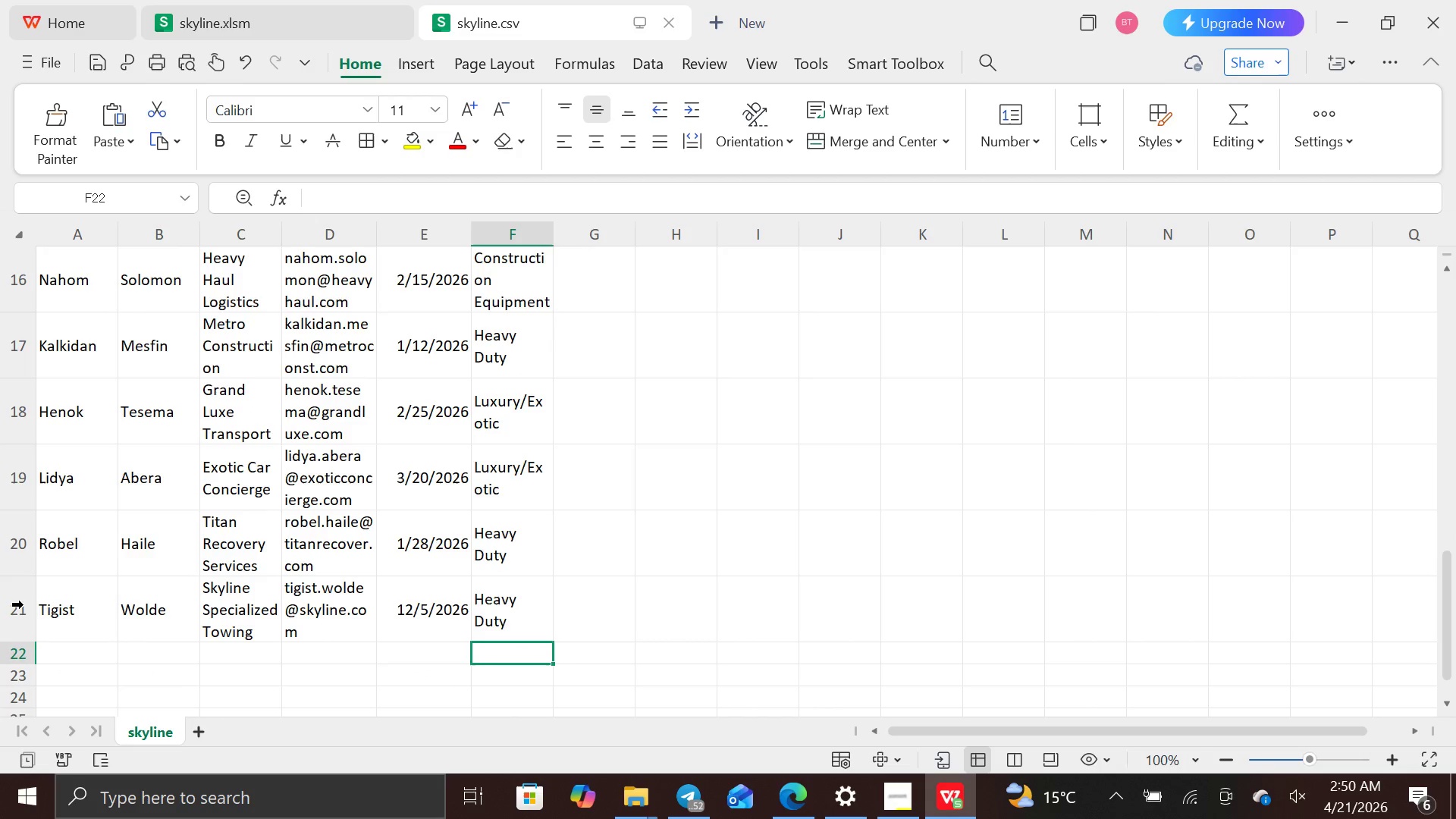 
left_click([802, 802])
 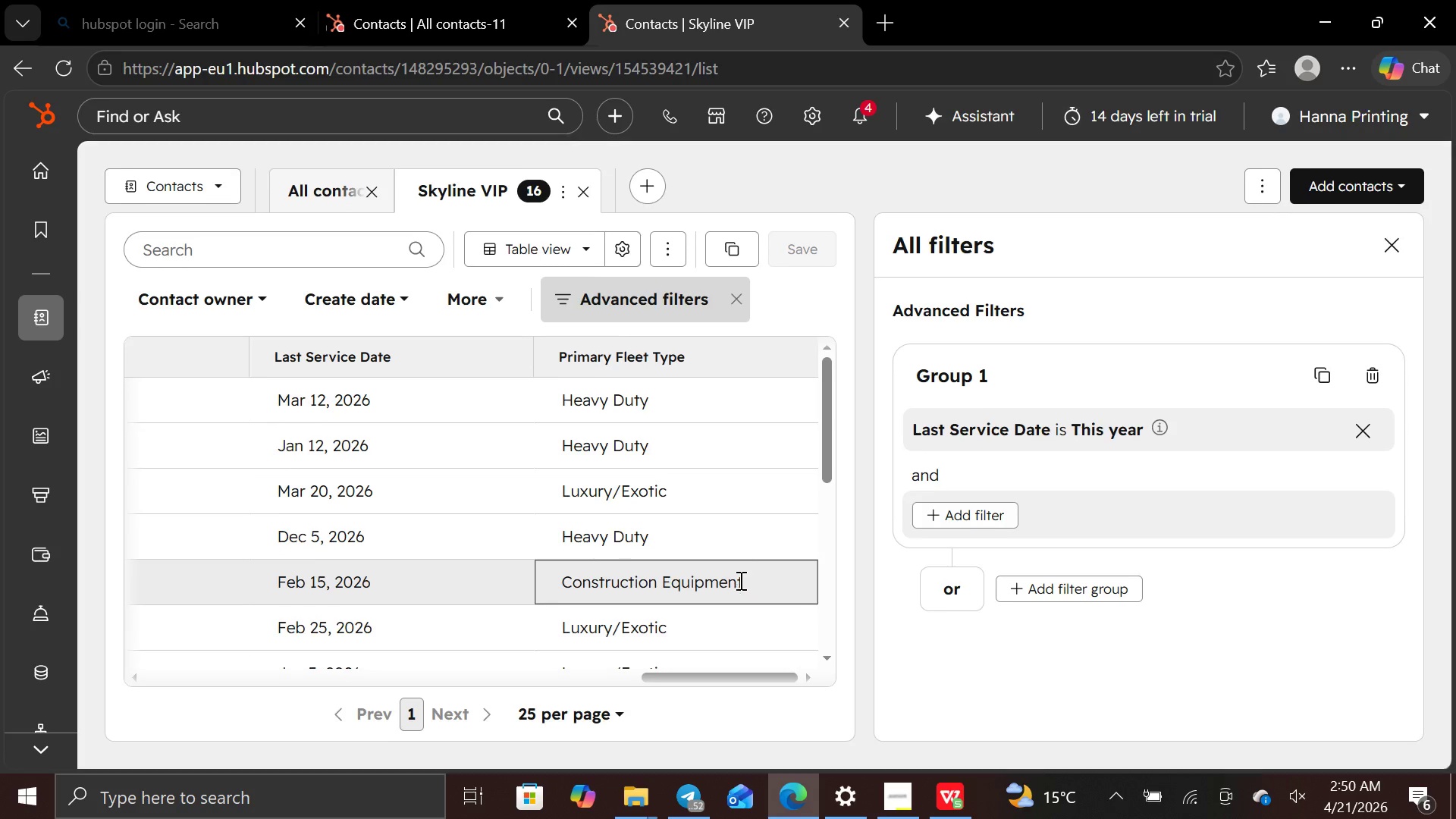 
wait(6.58)
 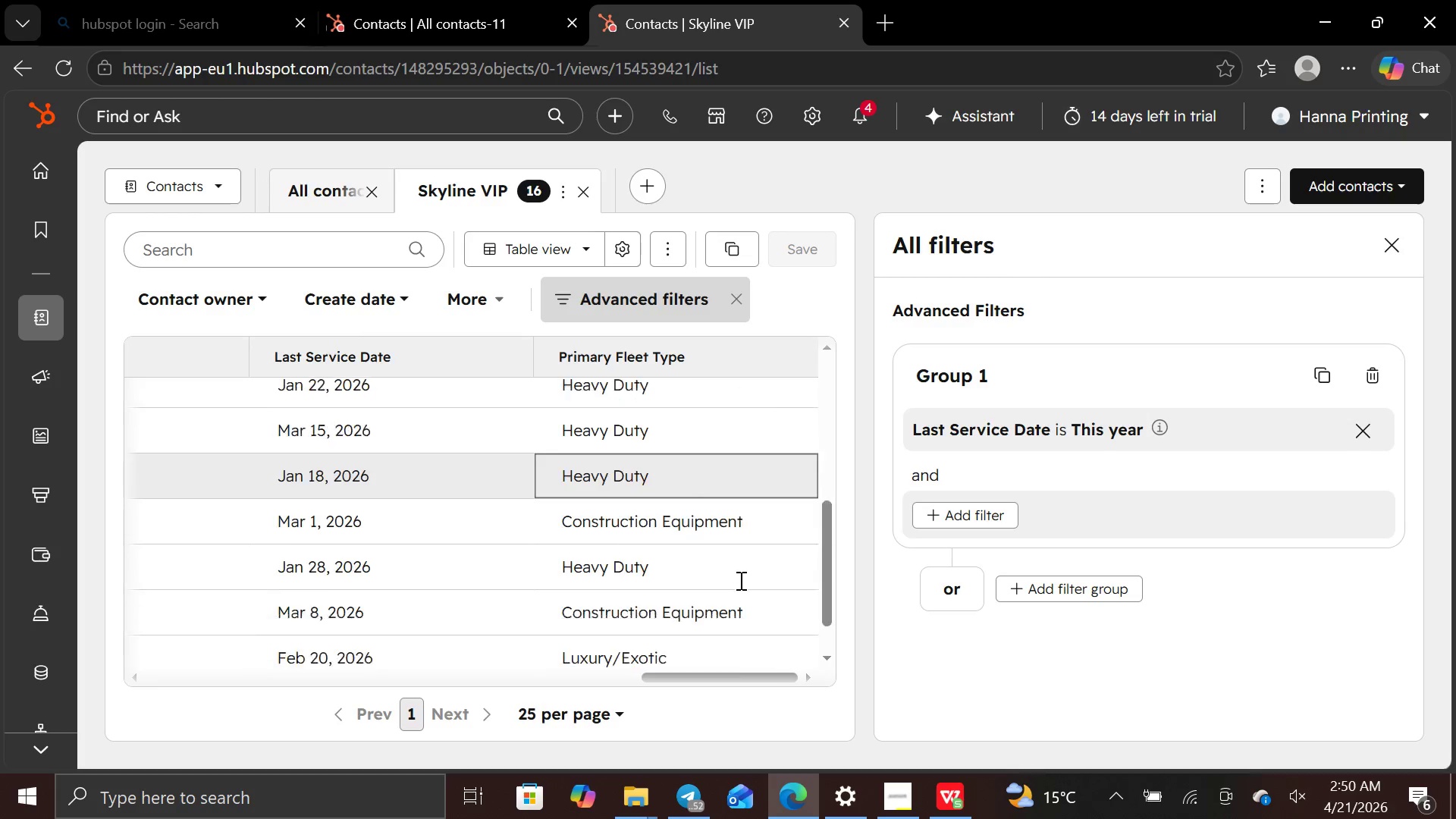 
left_click([977, 524])
 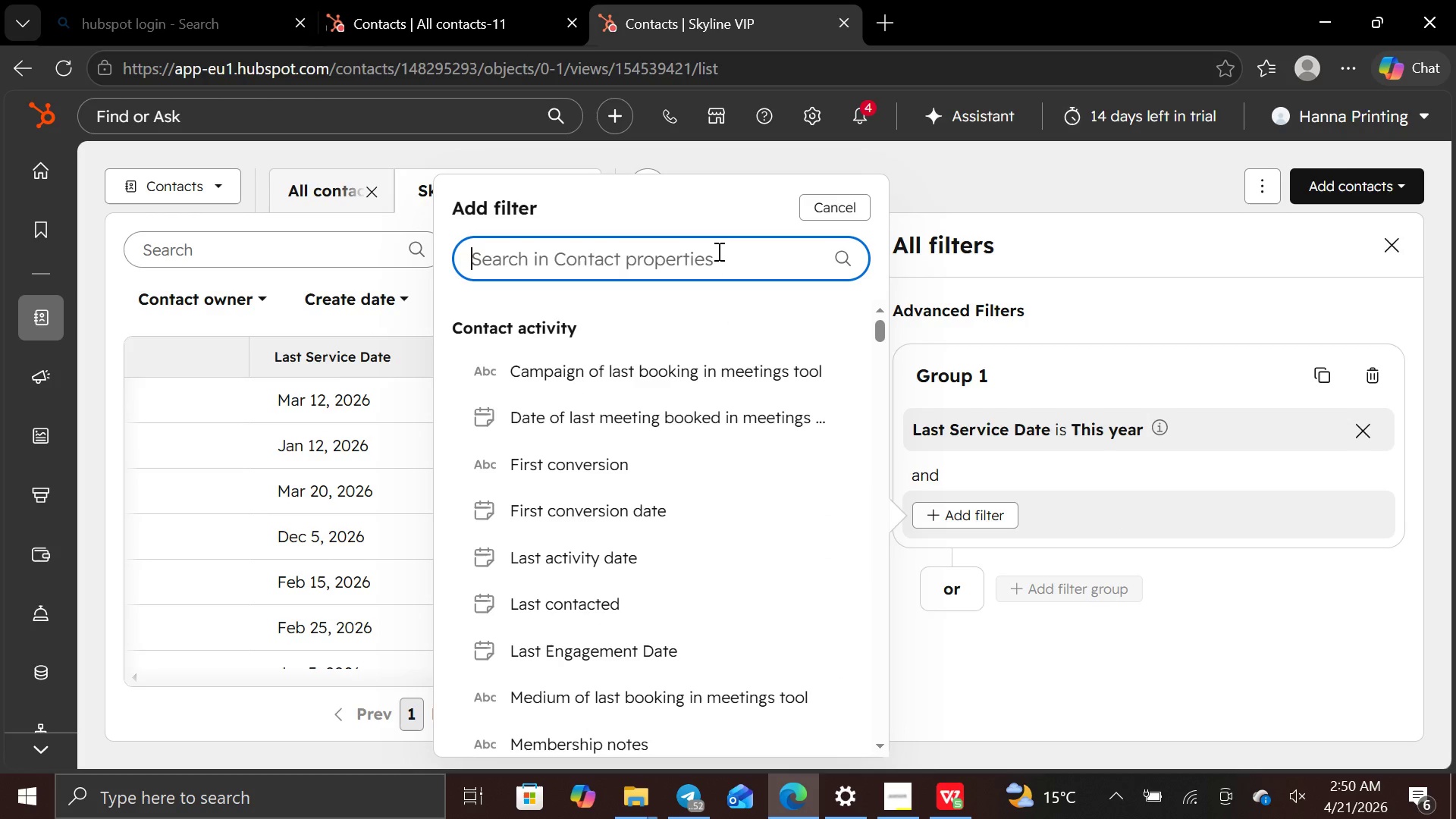 
type(pri)
 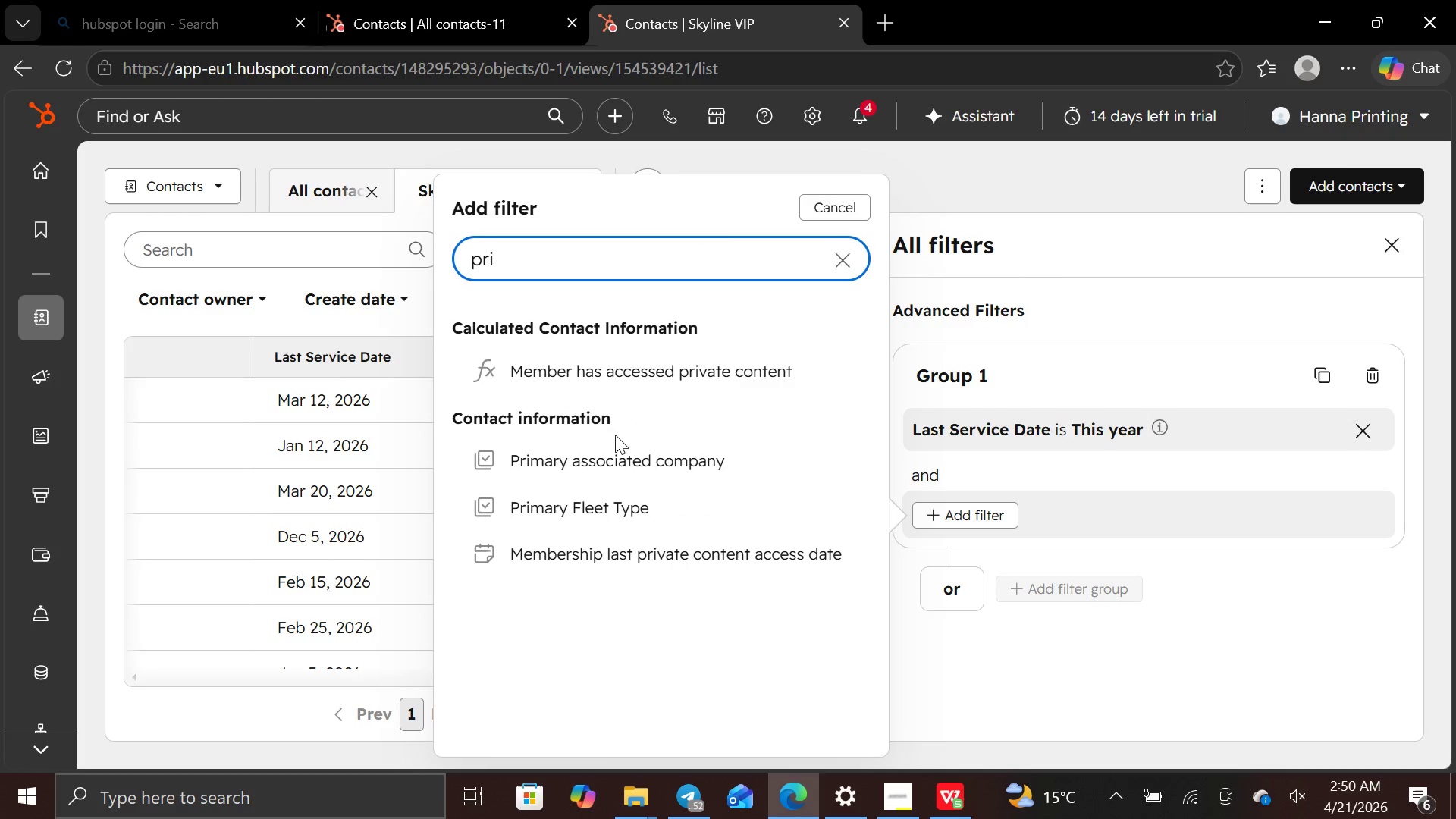 
left_click([627, 494])
 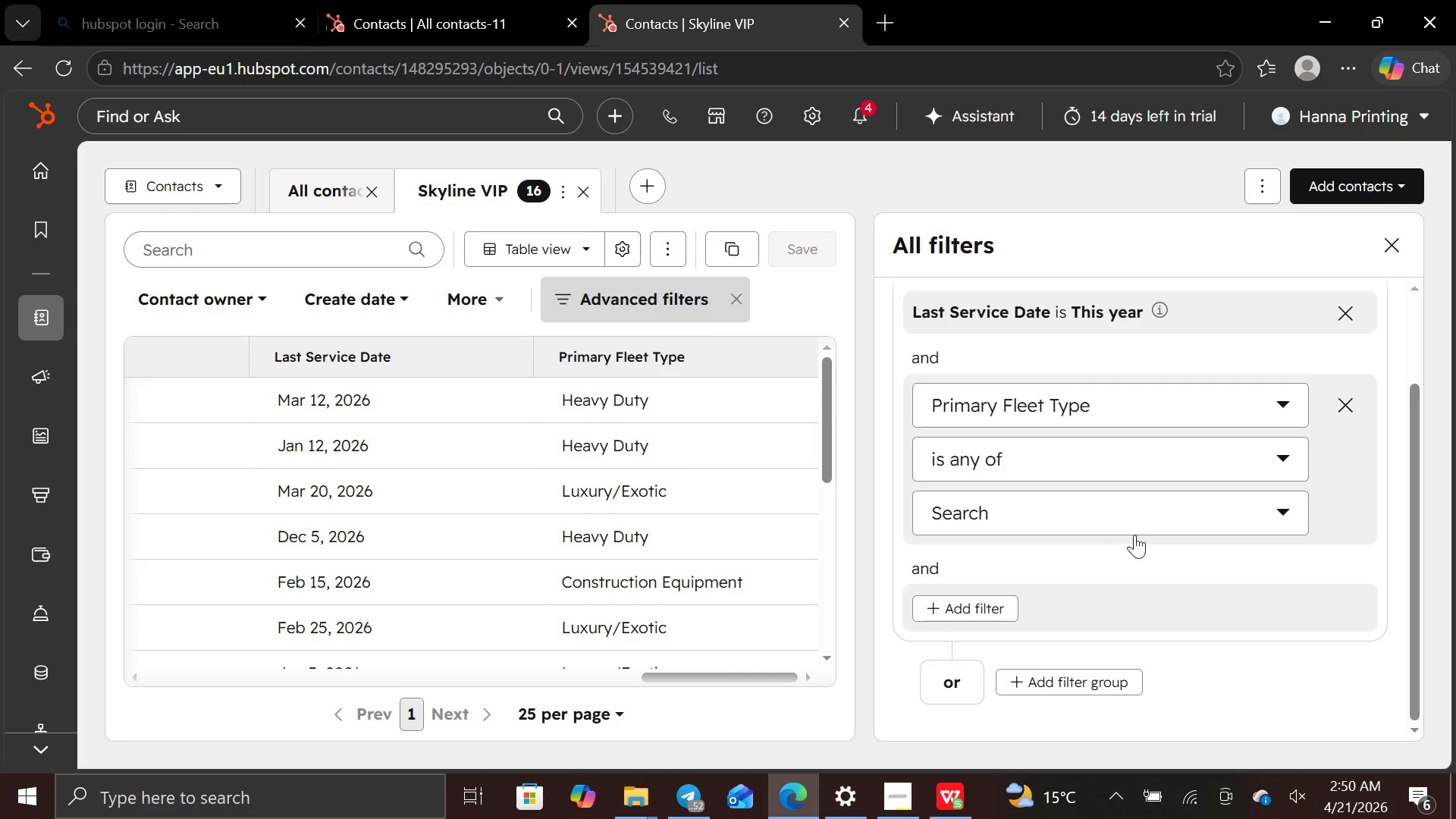 
left_click([1232, 513])
 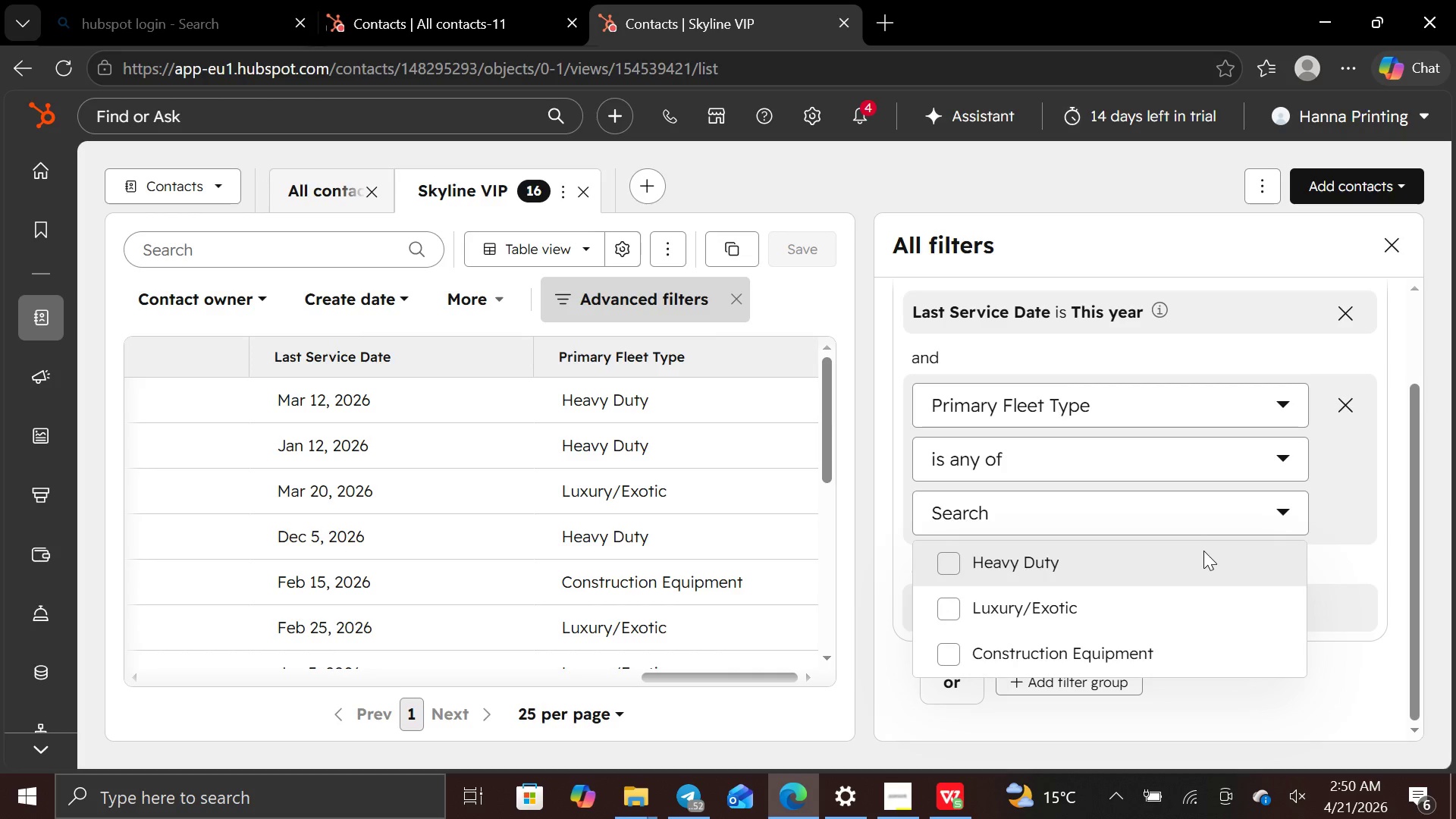 
left_click([1207, 558])
 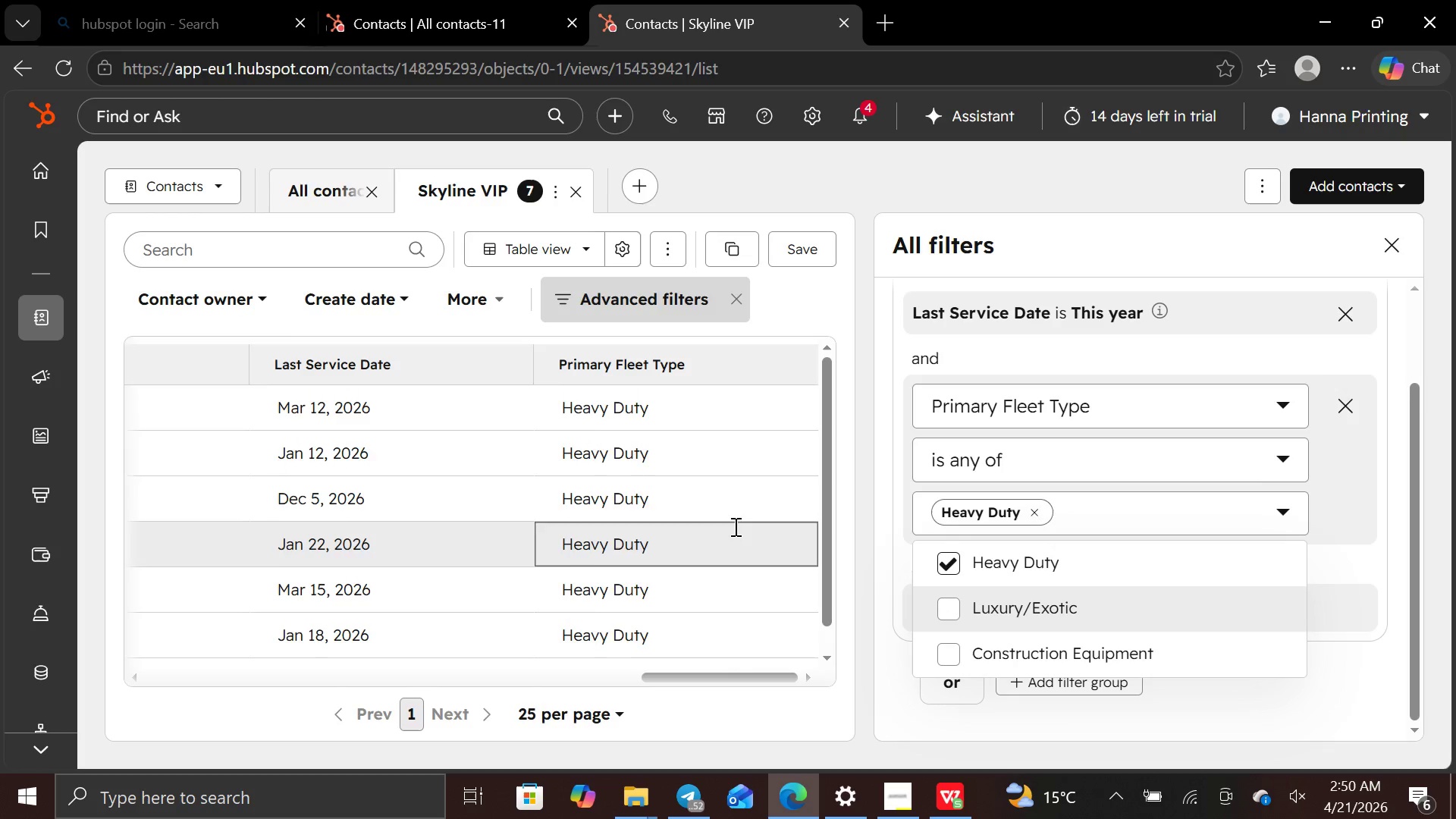 
wait(6.55)
 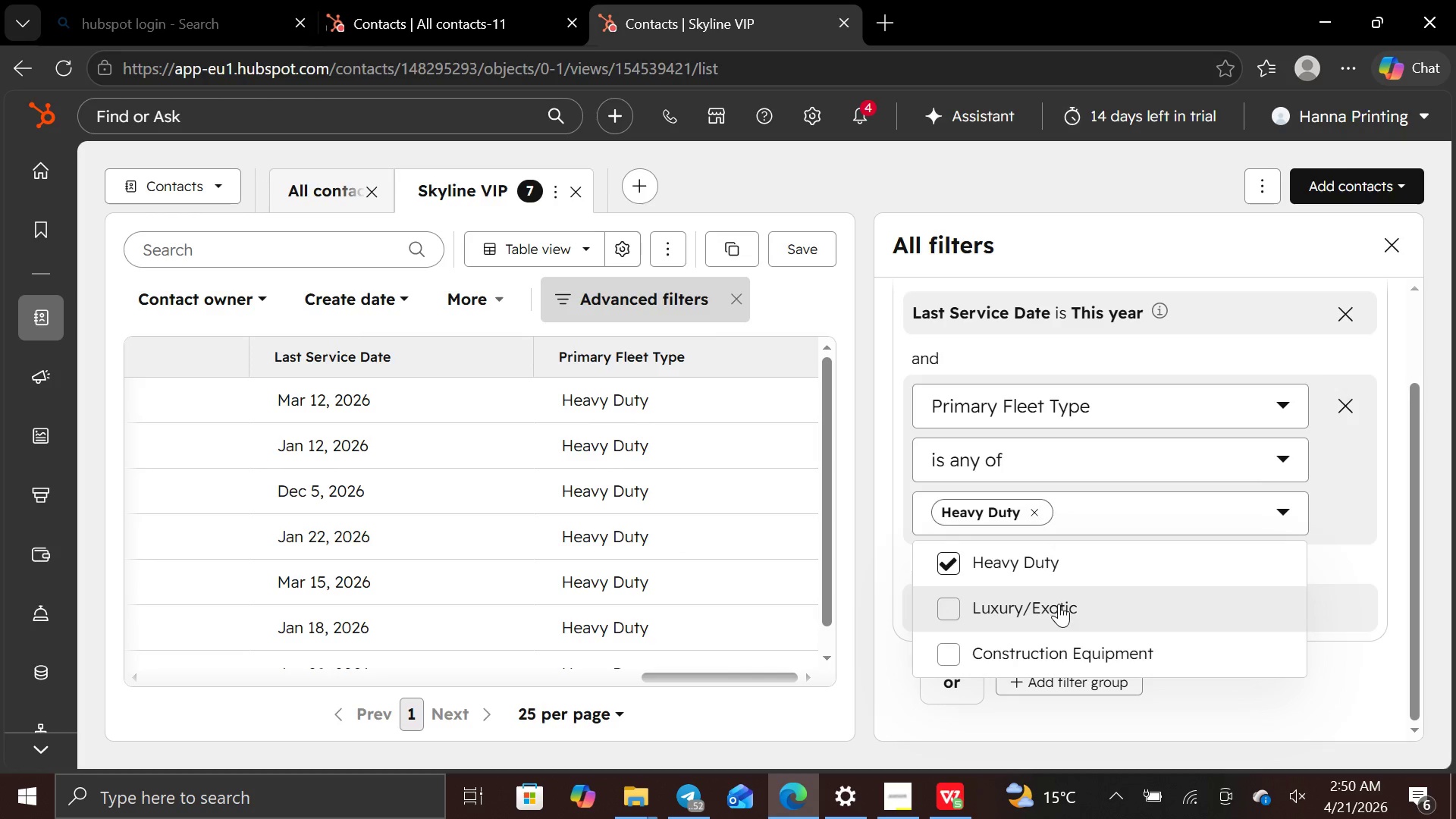 
left_click([1345, 406])
 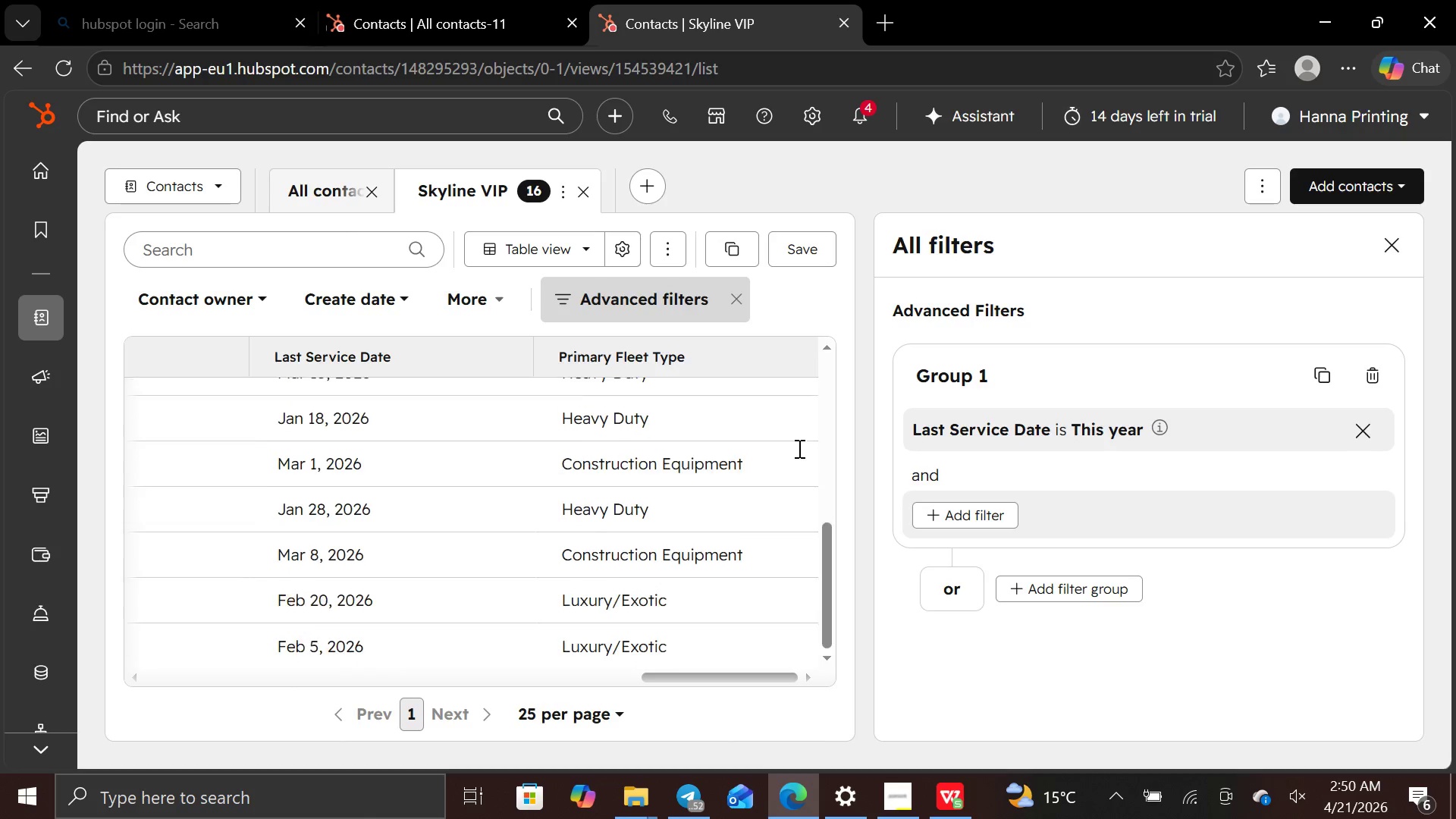 